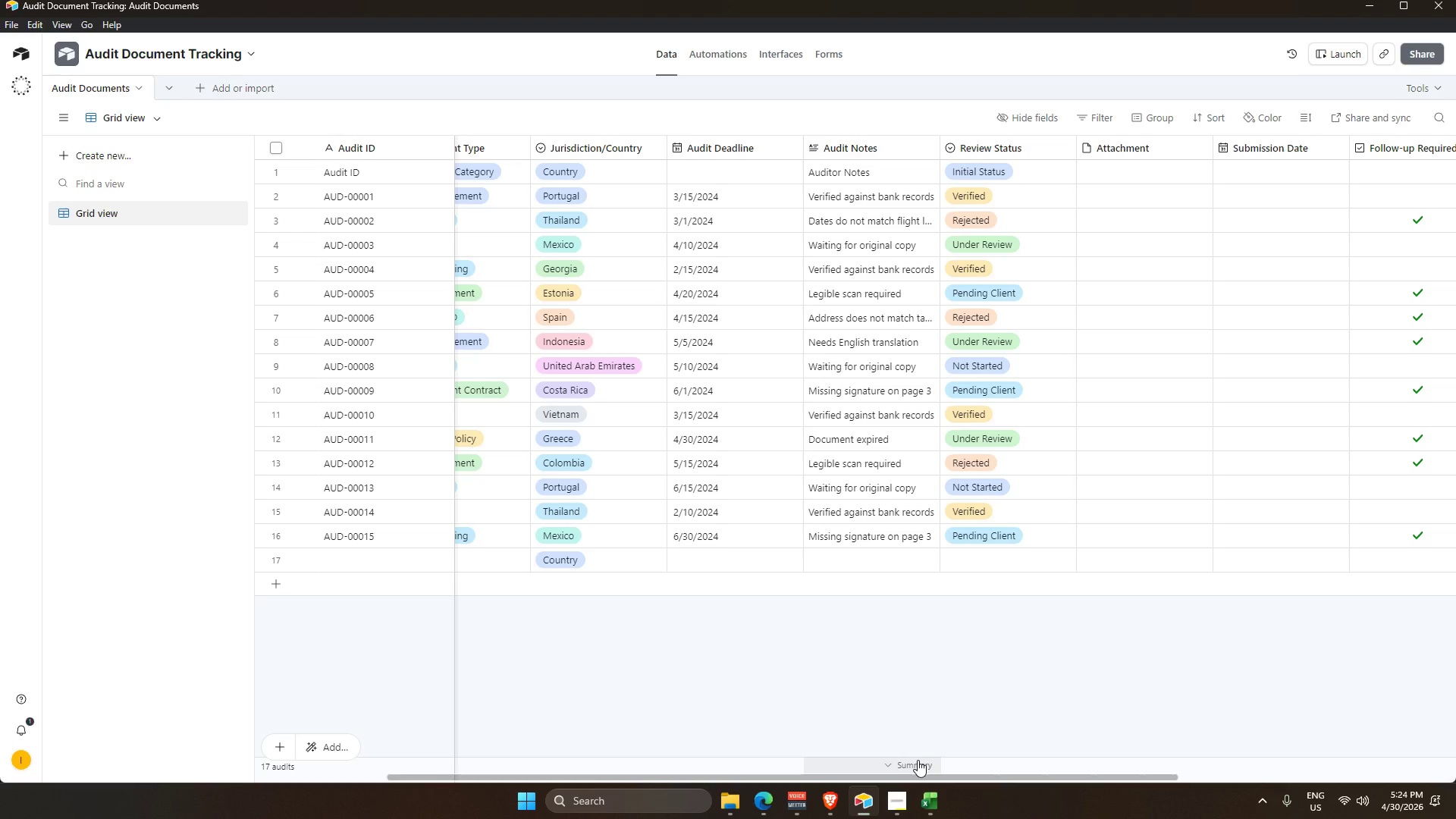 
left_click([1272, 147])
 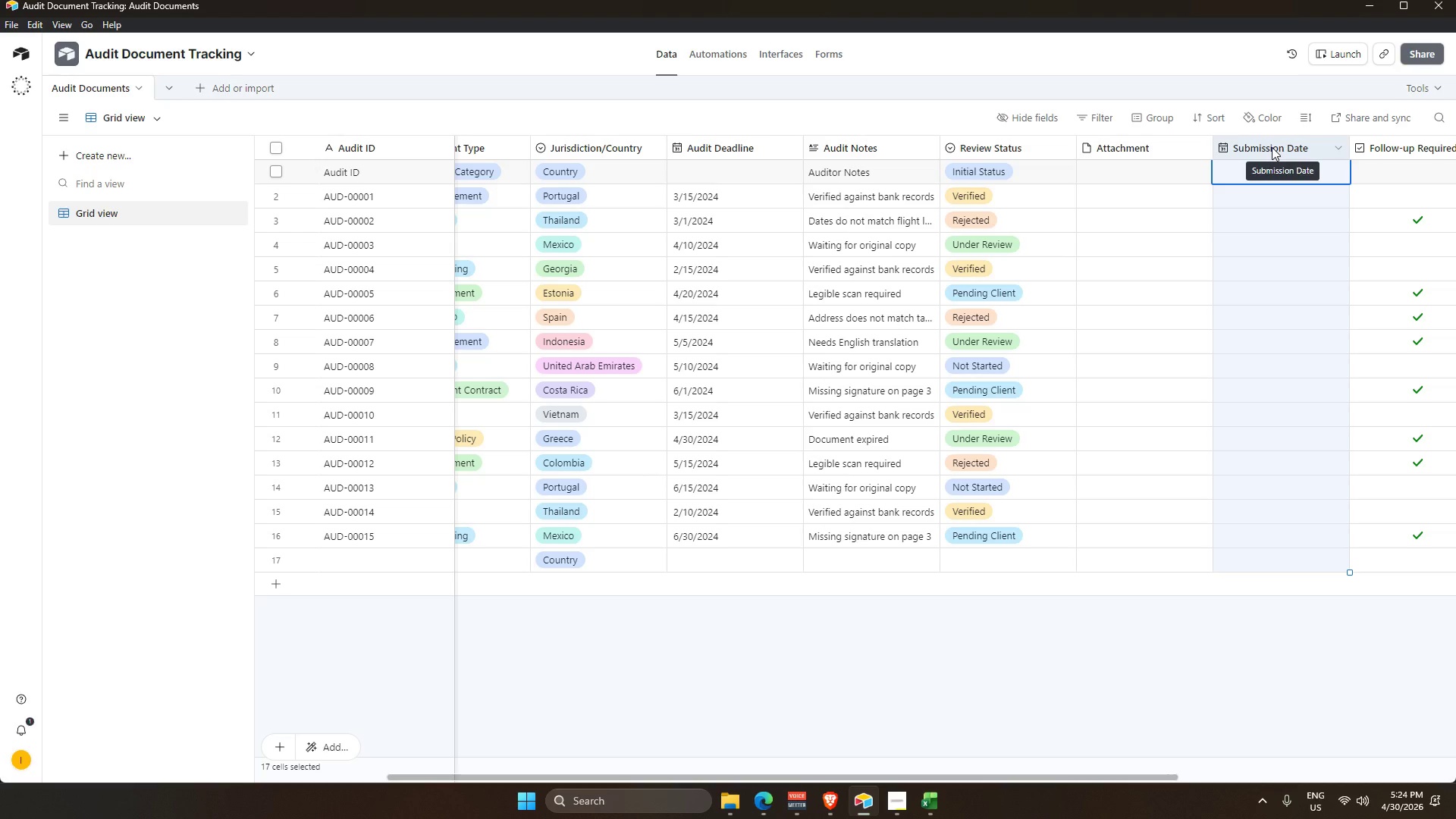 
key(Alt+AltLeft)
 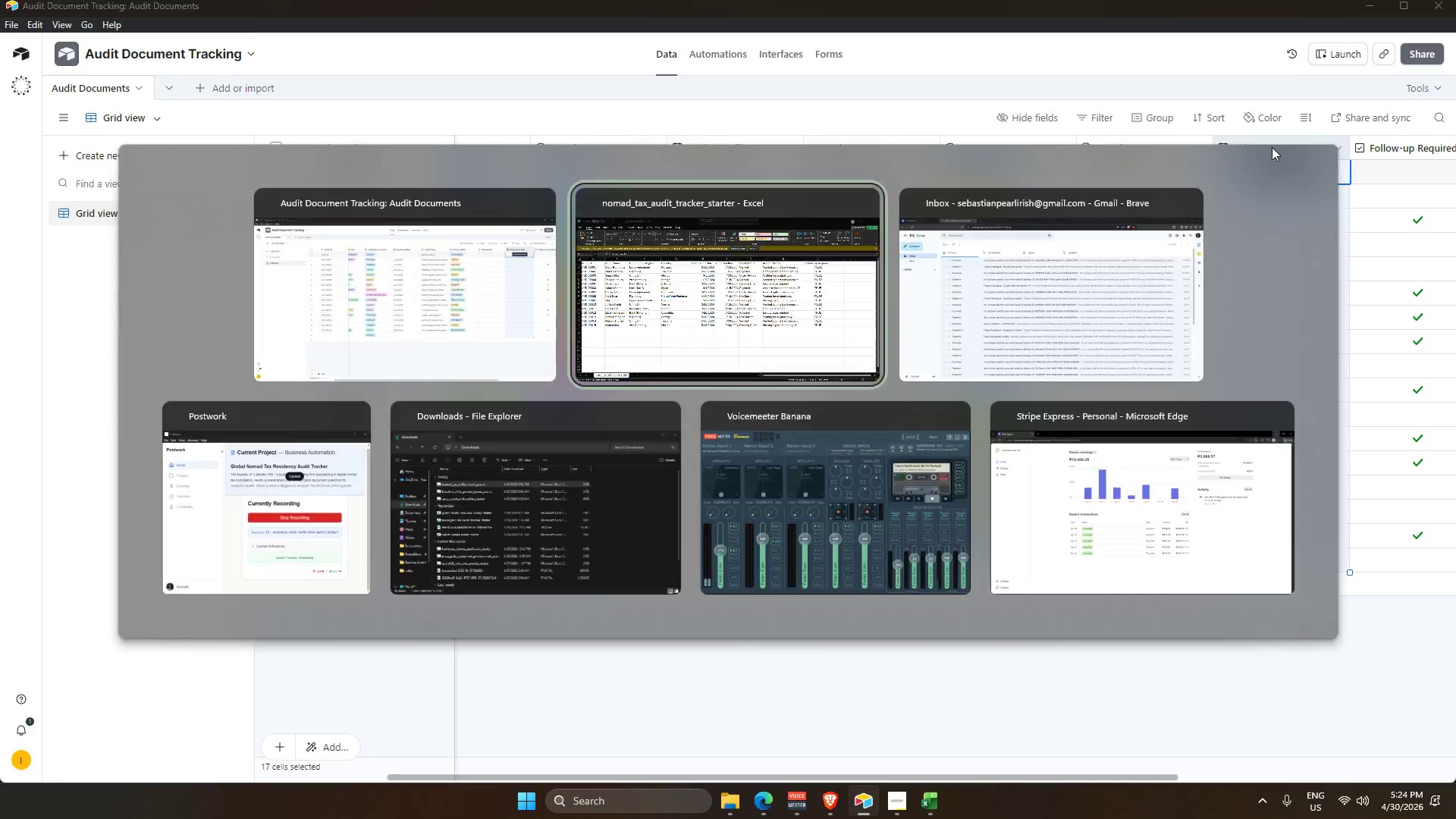 
key(Alt+Tab)
 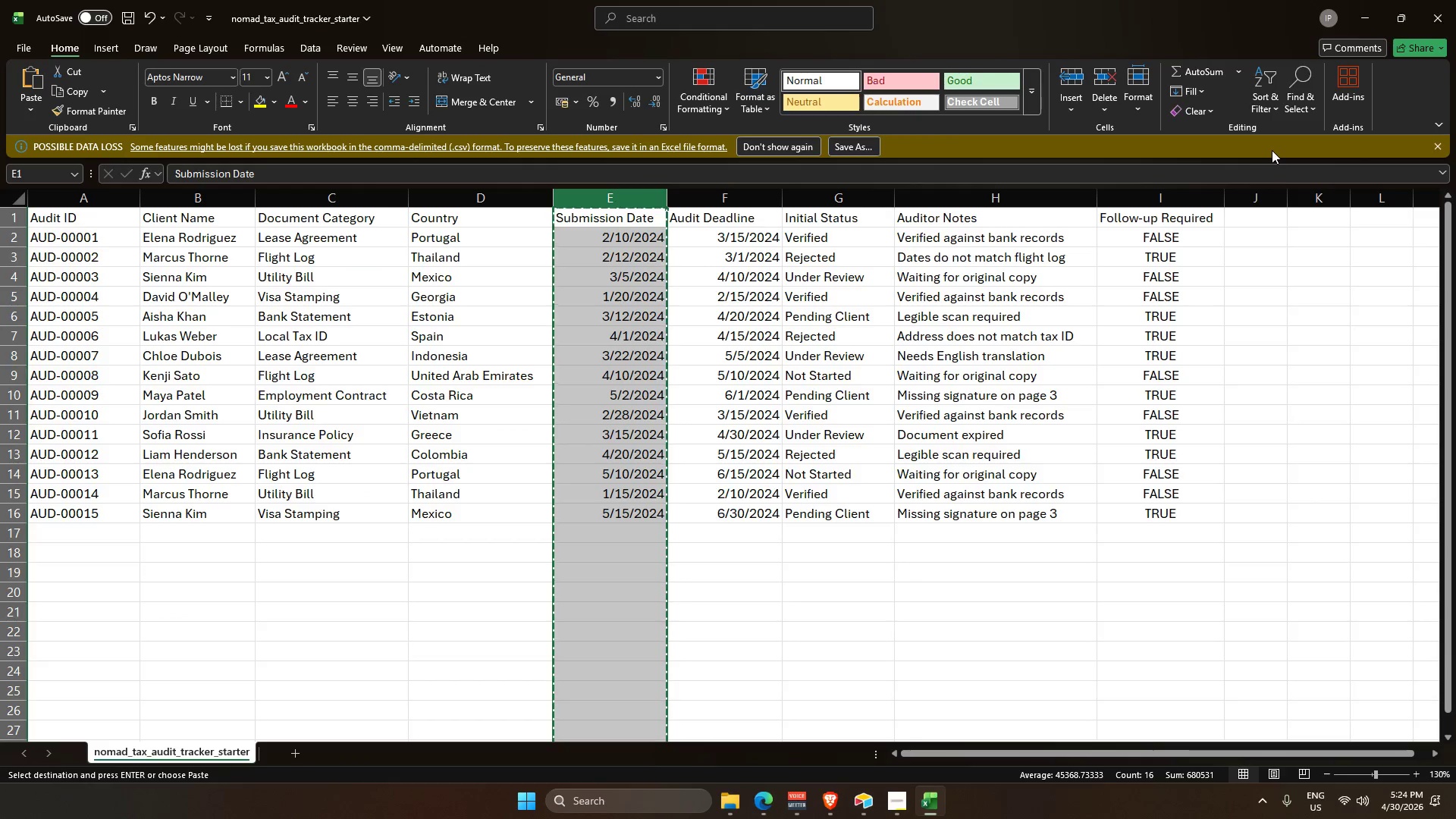 
key(Alt+AltLeft)
 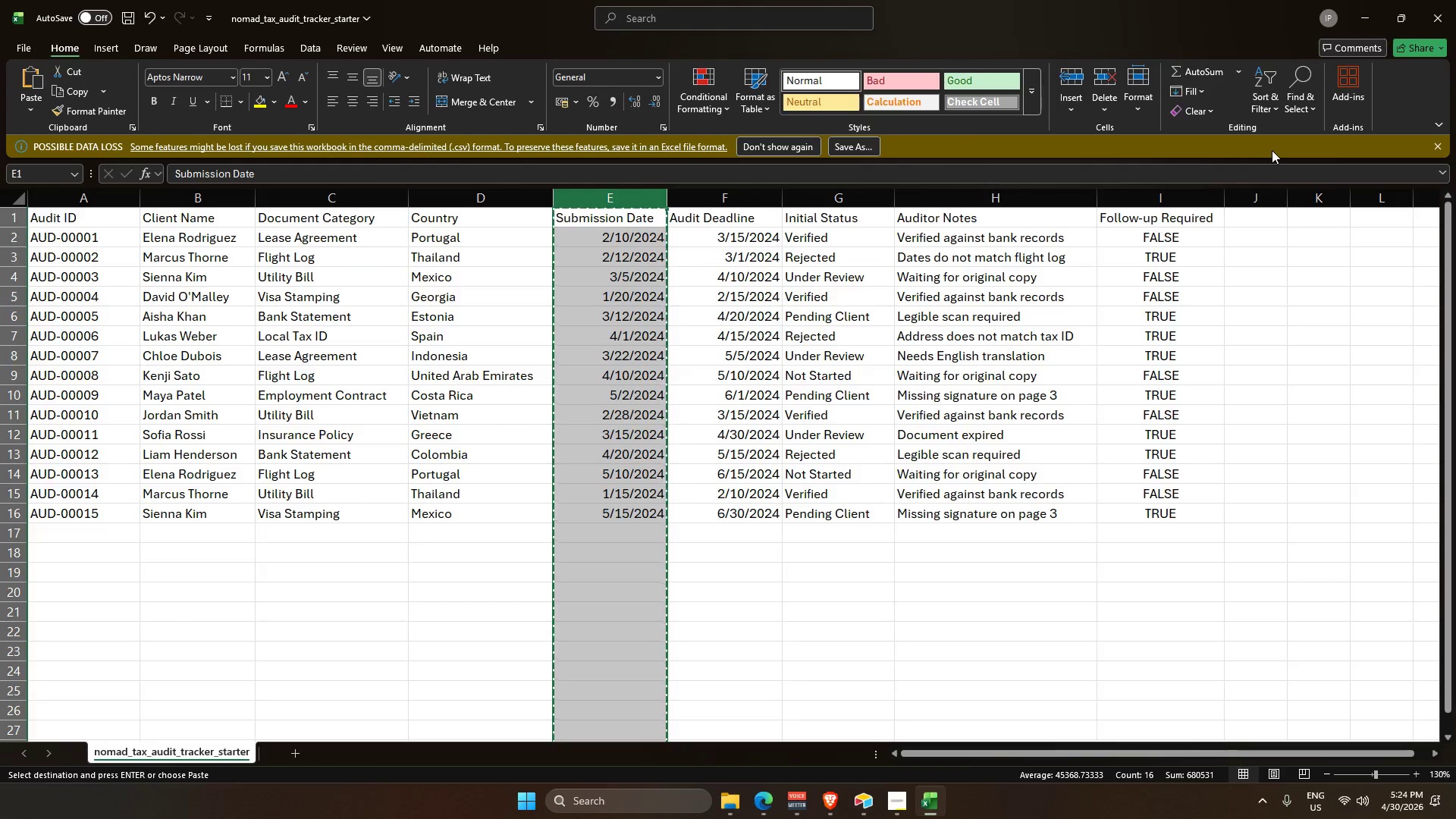 
key(Alt+Tab)
 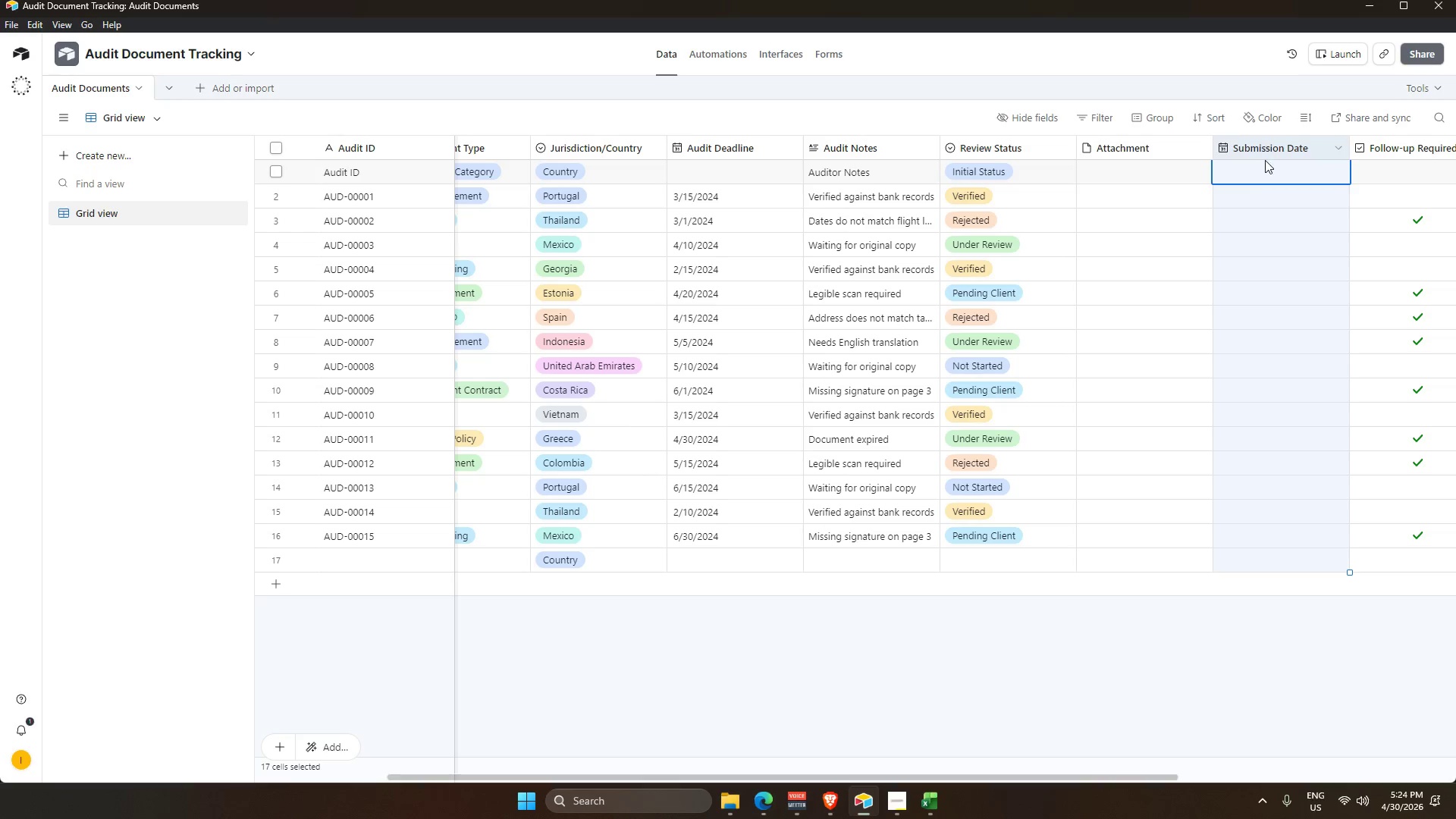 
key(Control+V)
 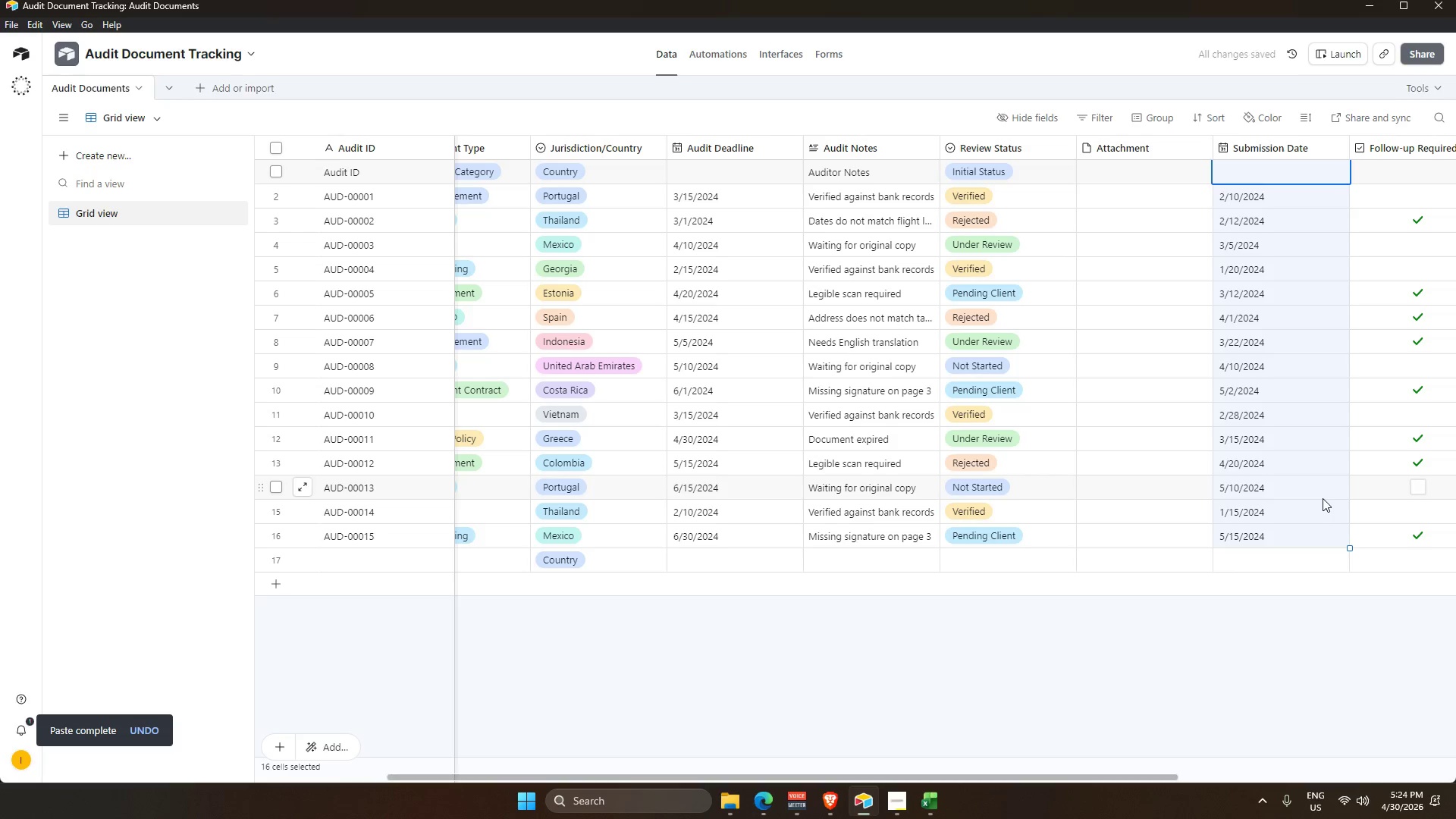 
left_click([1109, 696])
 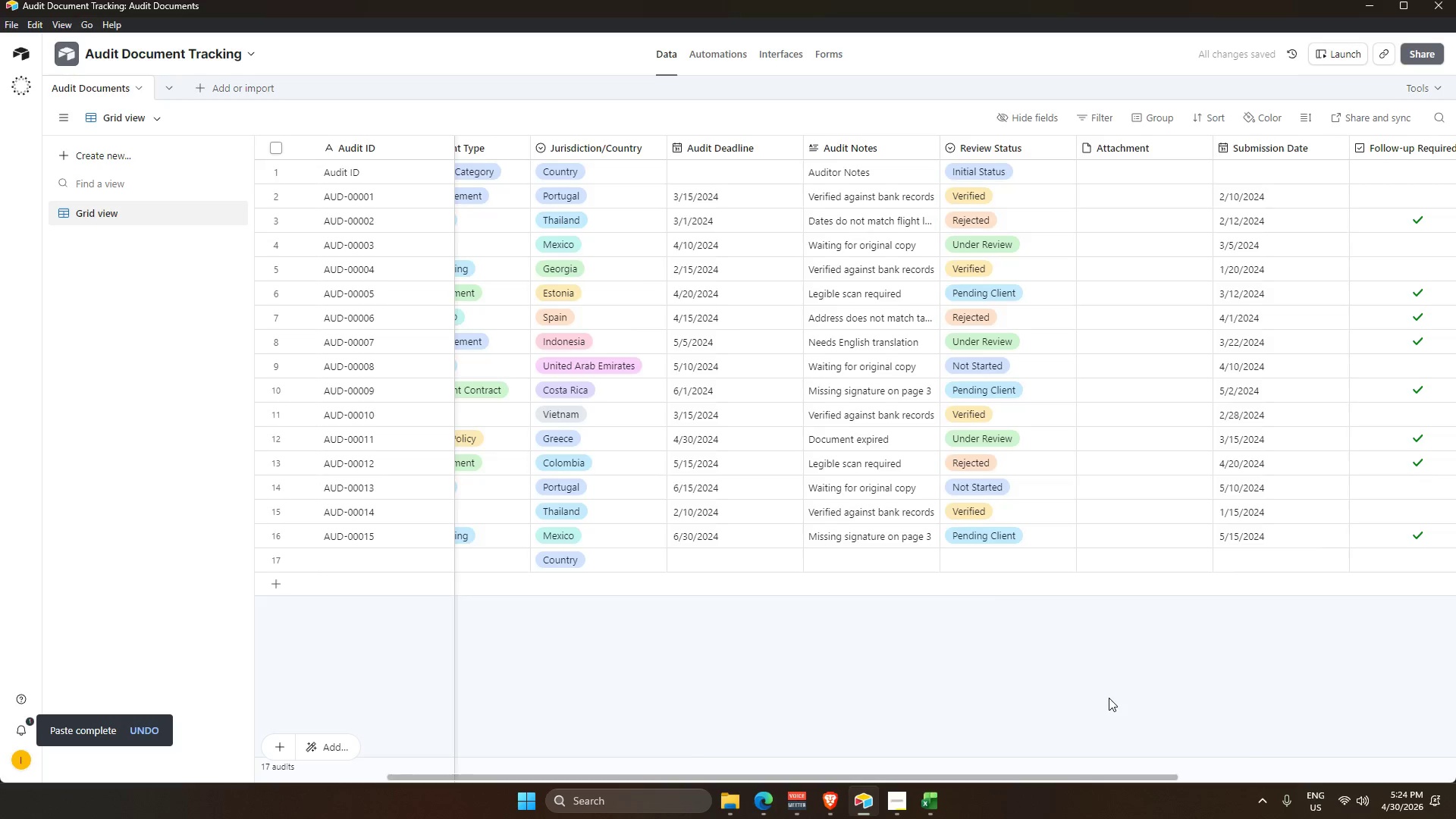 
key(Alt+AltLeft)
 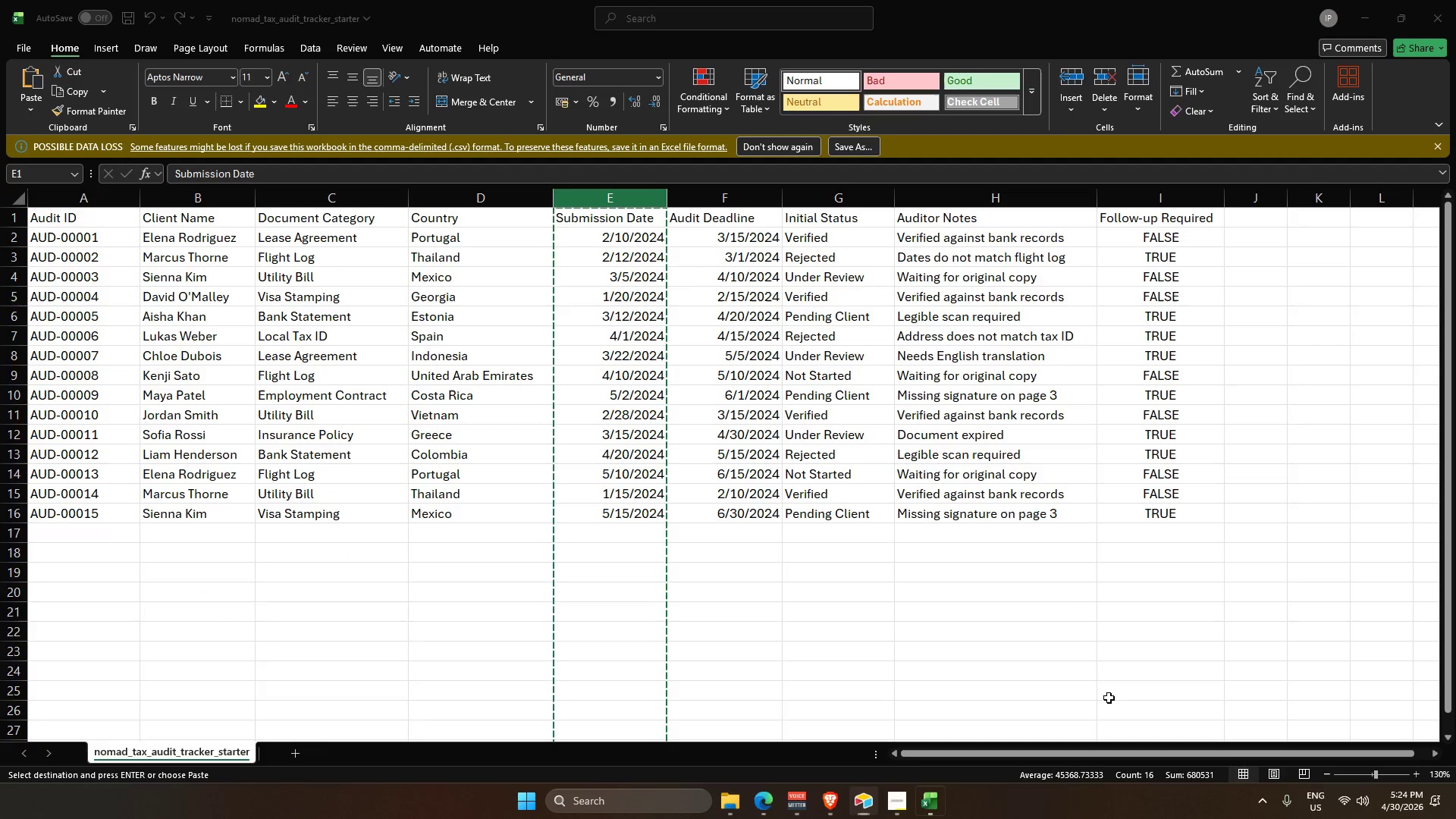 
key(Alt+Tab)
 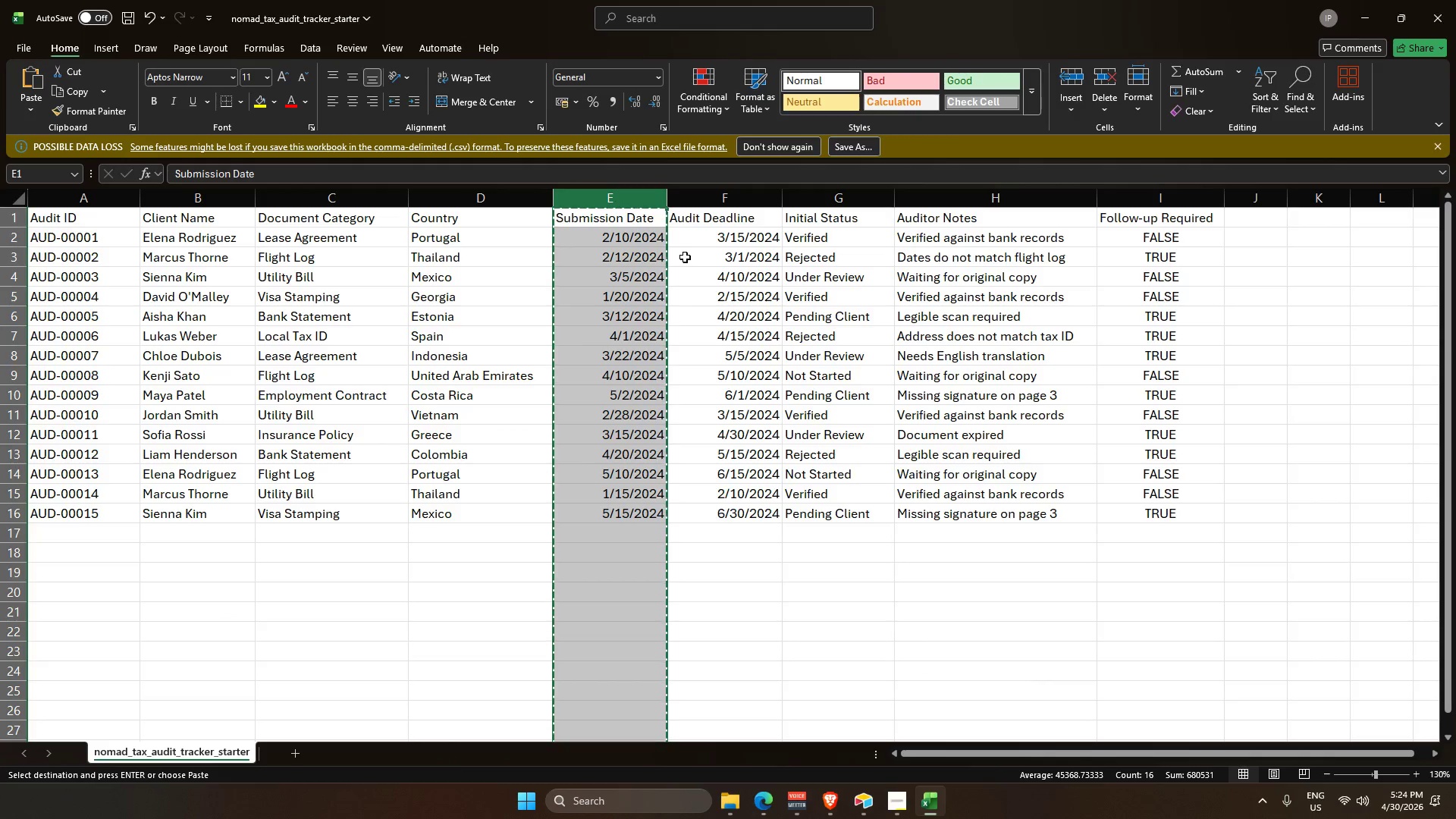 
key(Alt+AltLeft)
 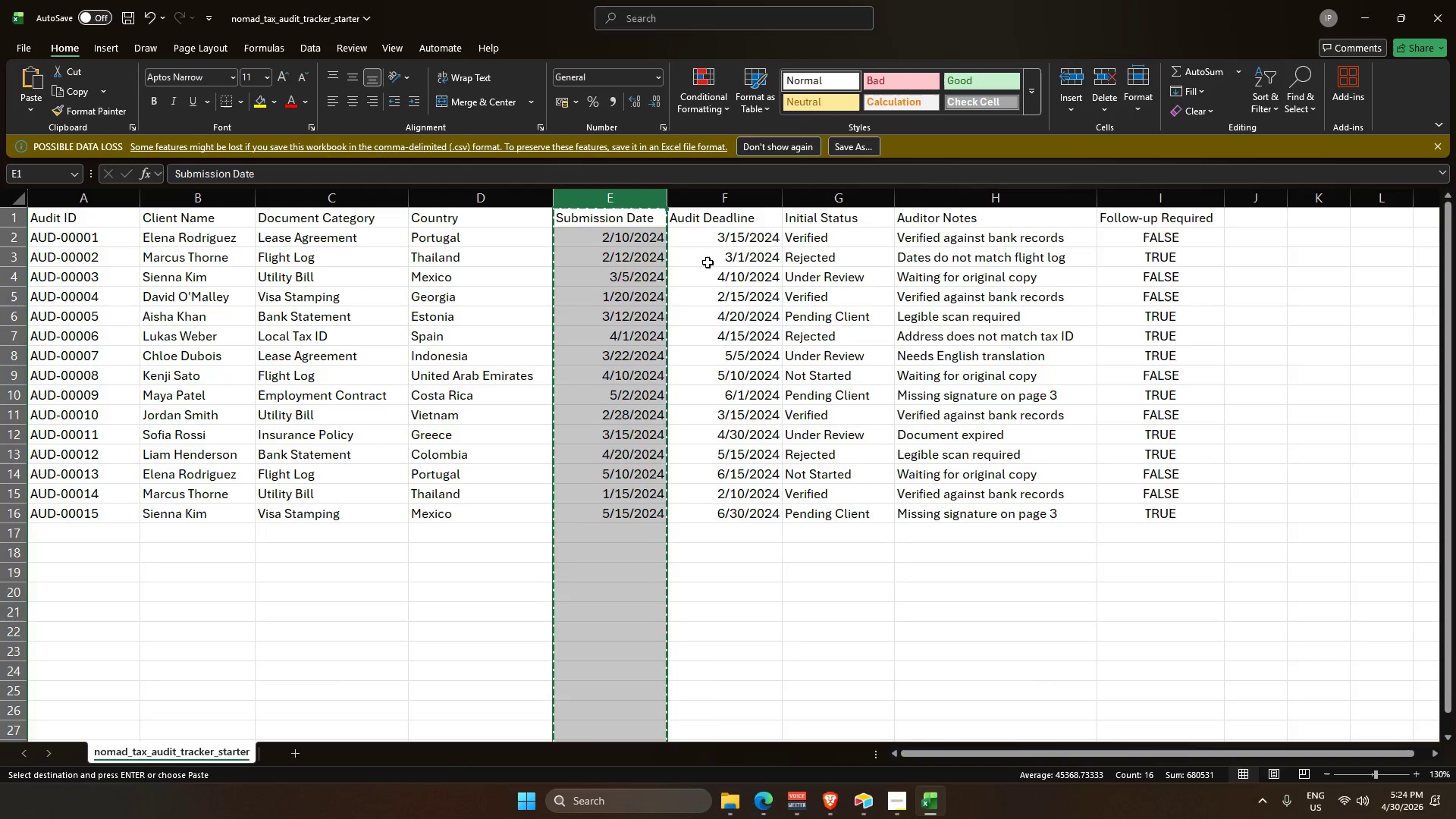 
key(Alt+Tab)
 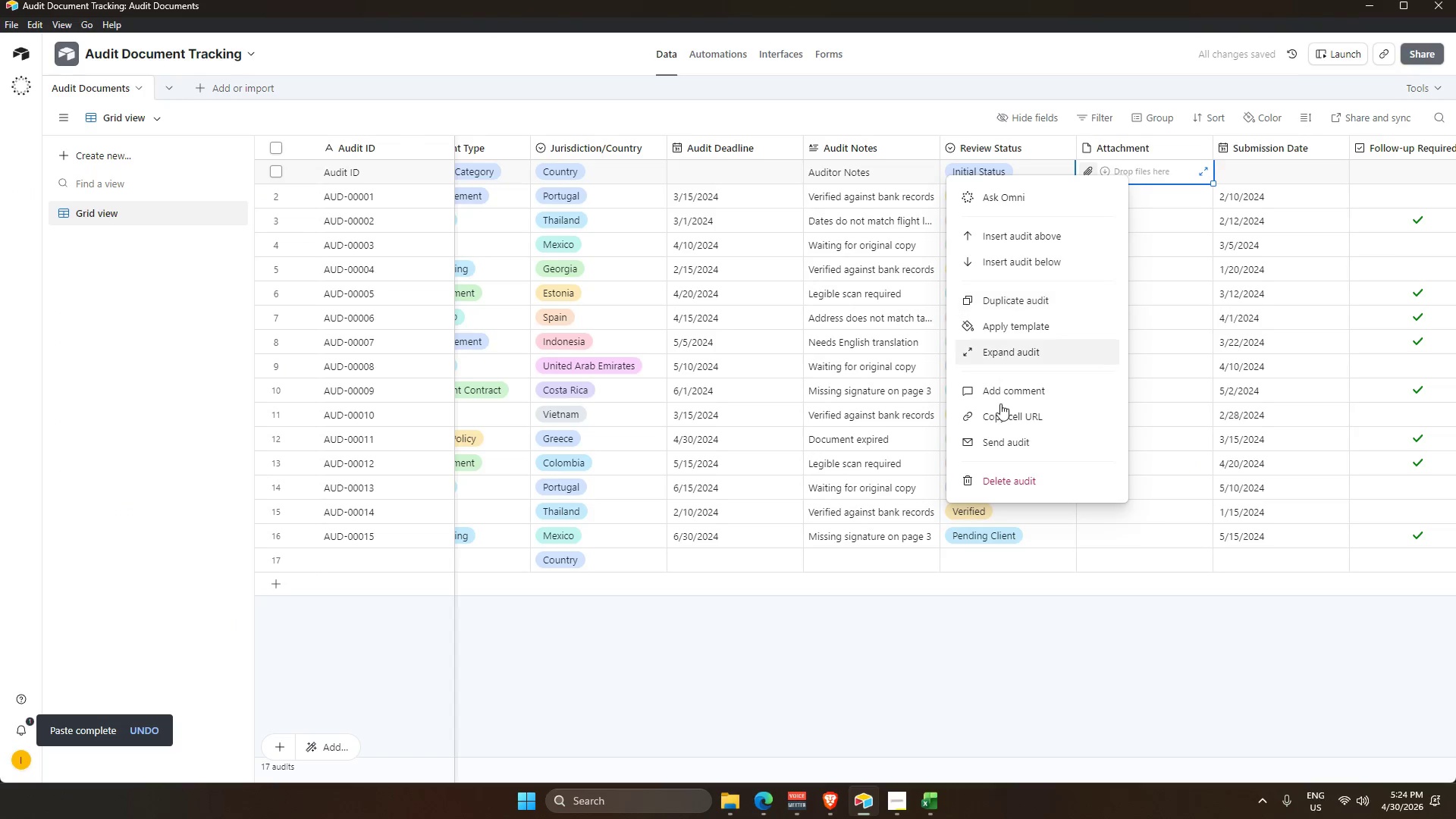 
left_click([987, 486])
 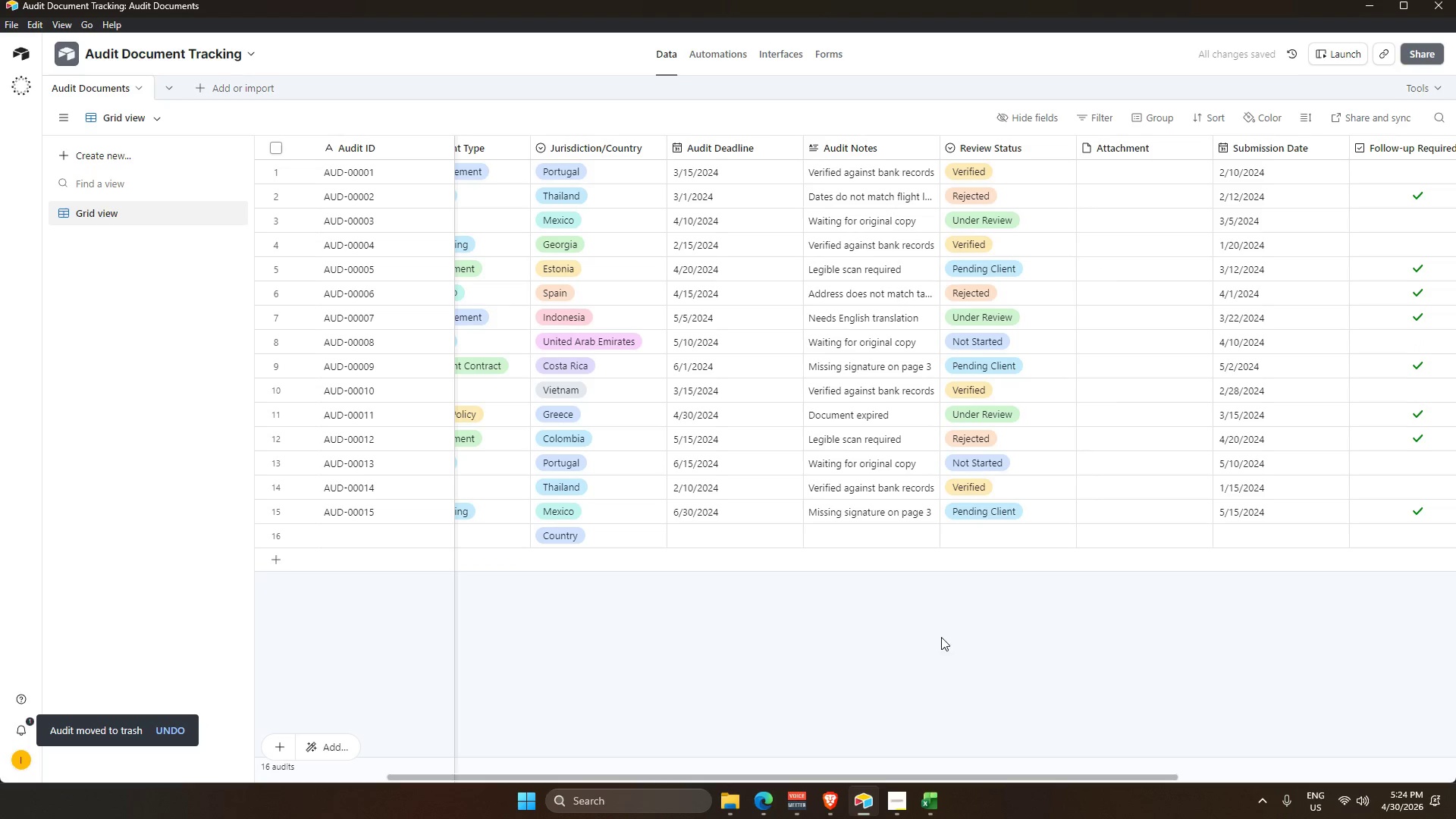 
left_click_drag(start_coordinate=[915, 775], to_coordinate=[989, 779])
 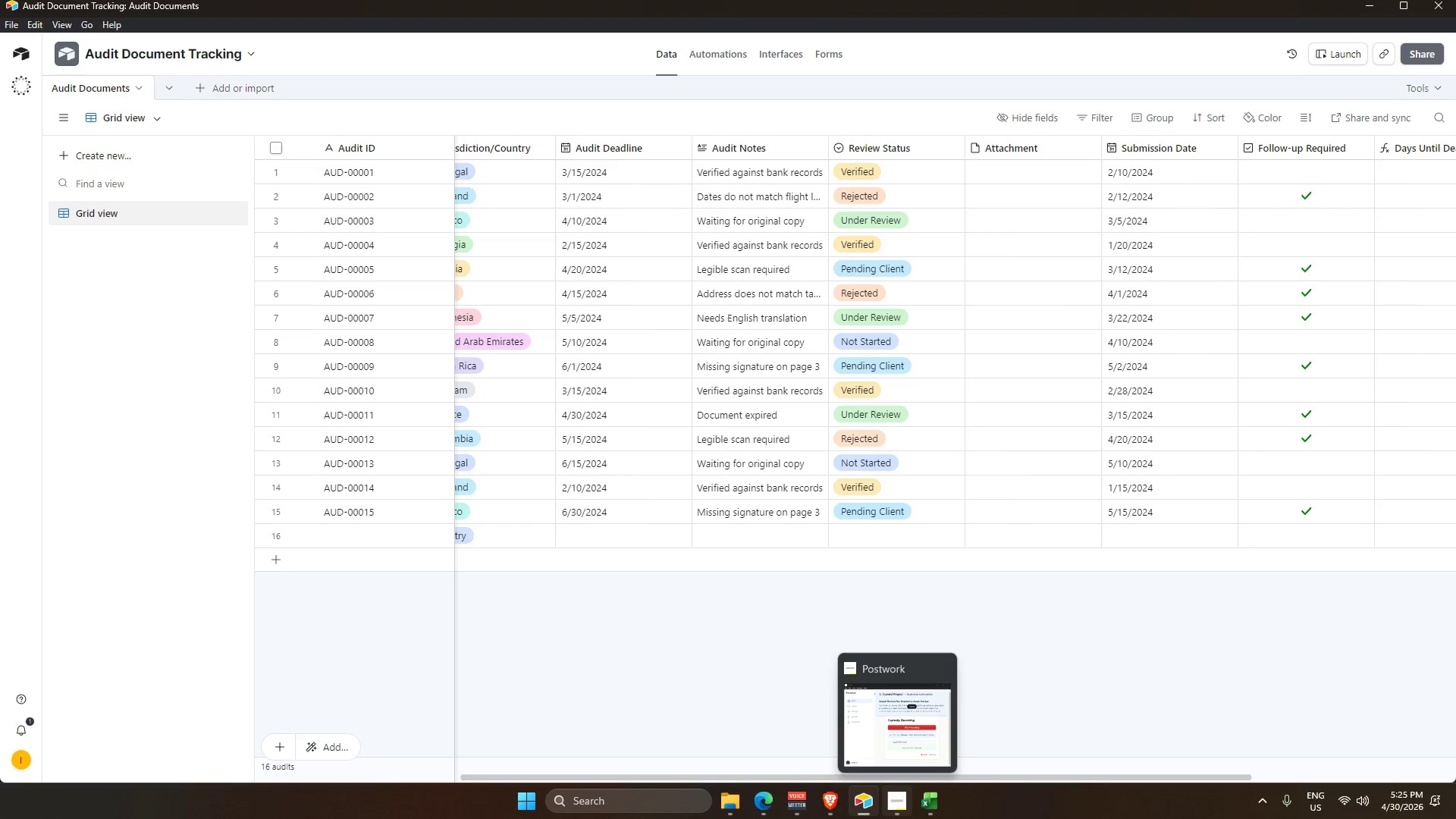 
wait(21.48)
 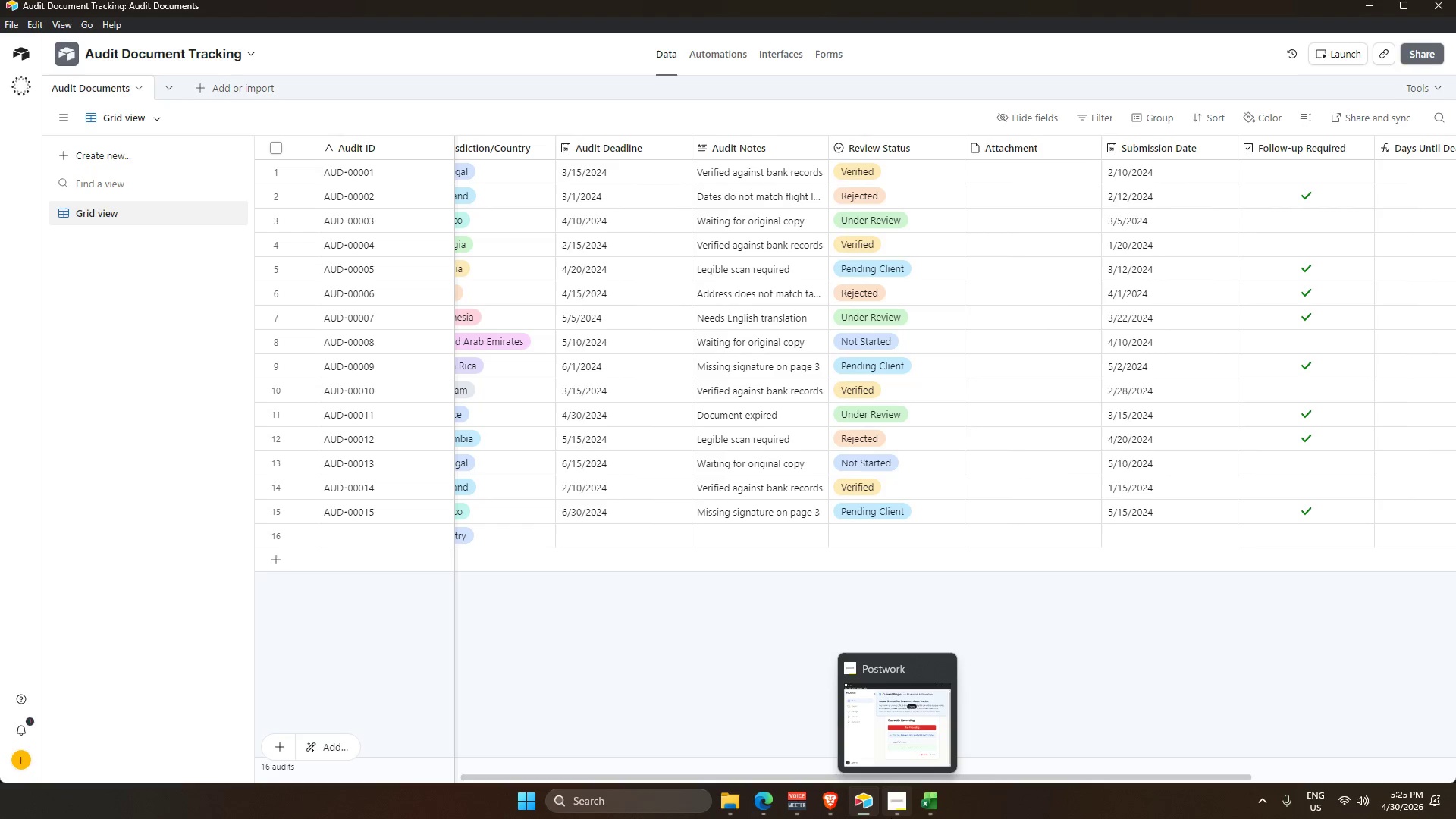 
left_click_drag(start_coordinate=[869, 775], to_coordinate=[982, 759])
 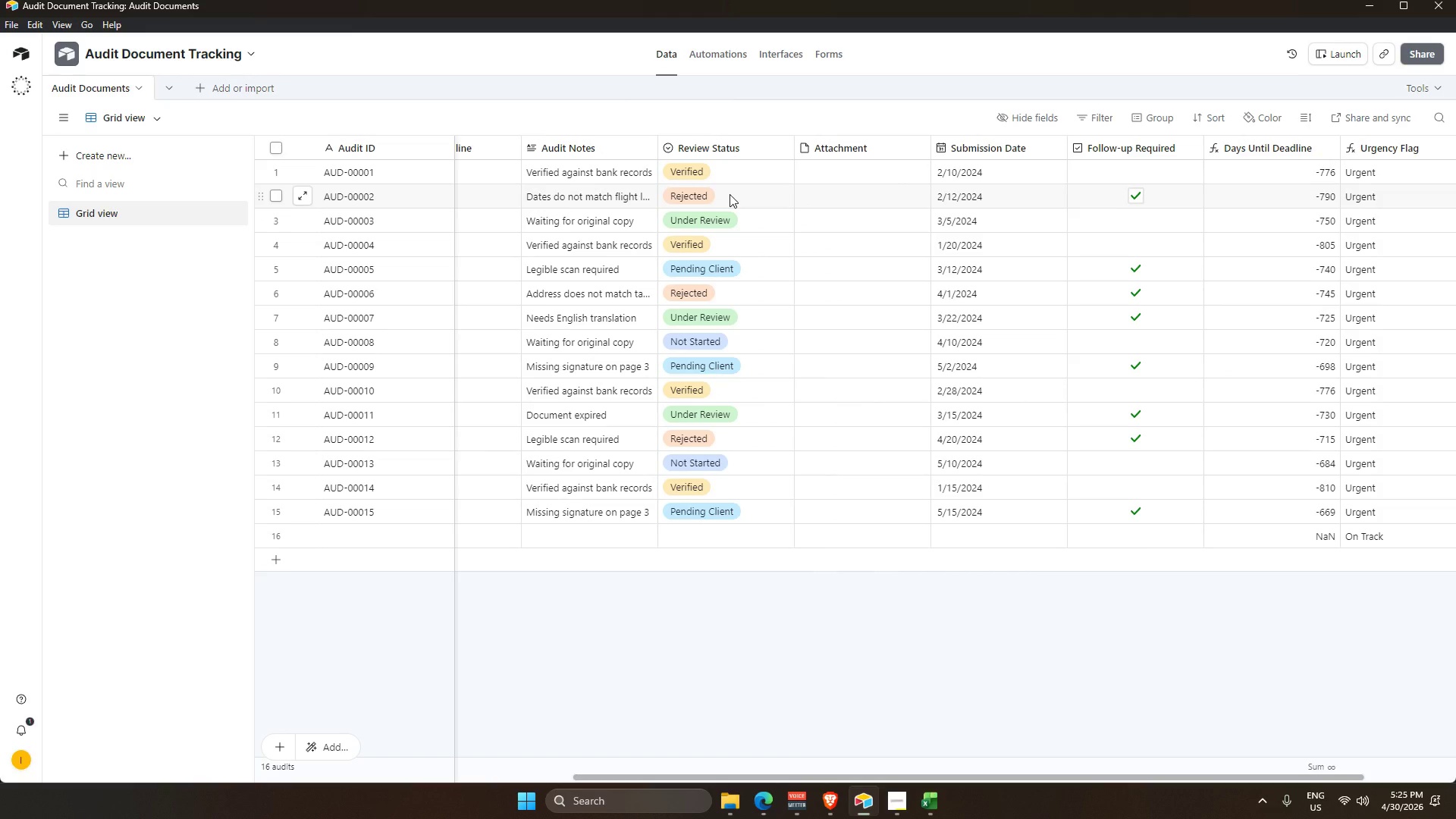 
left_click([730, 194])
 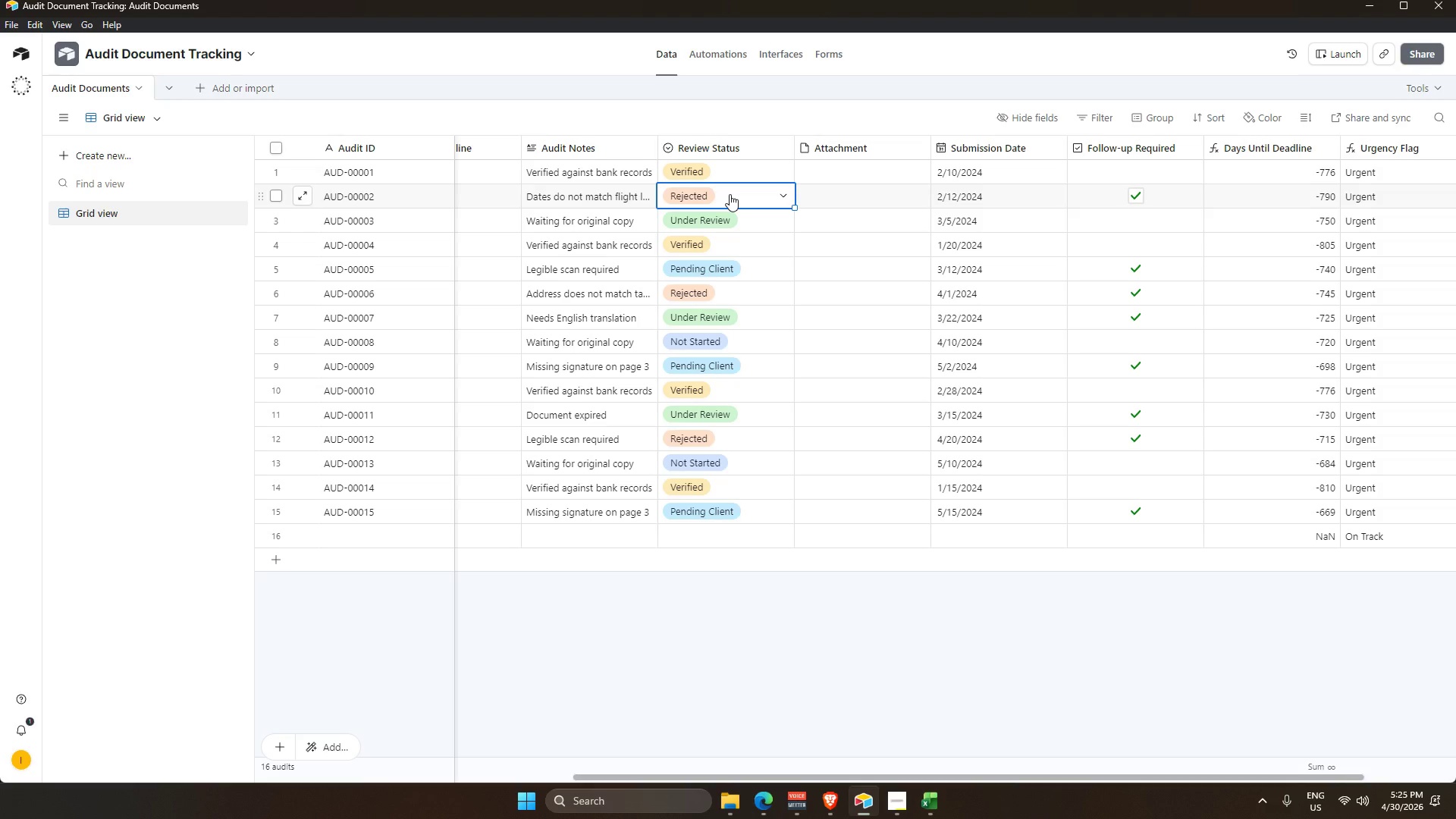 
left_click([730, 194])
 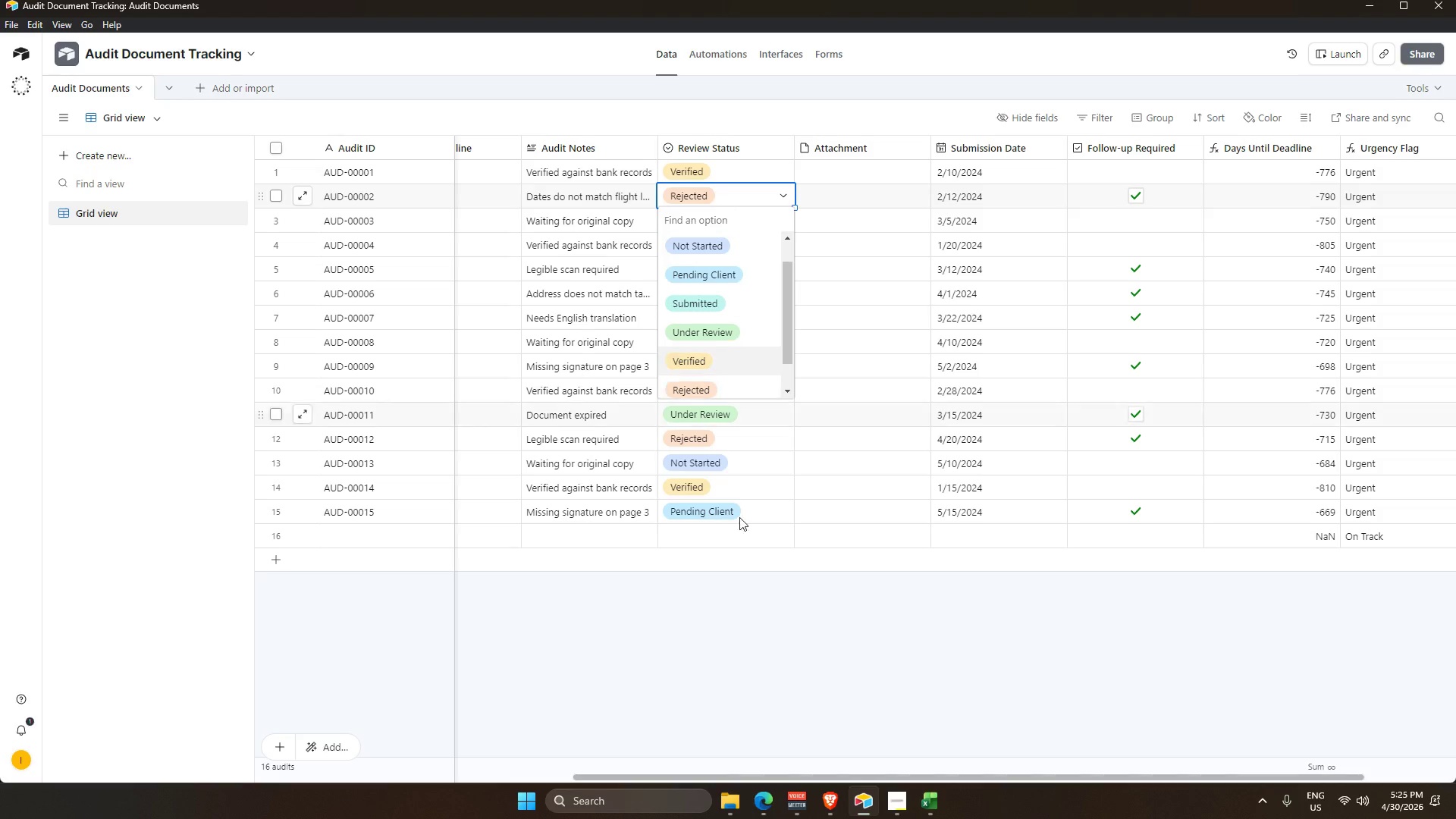 
left_click([781, 723])
 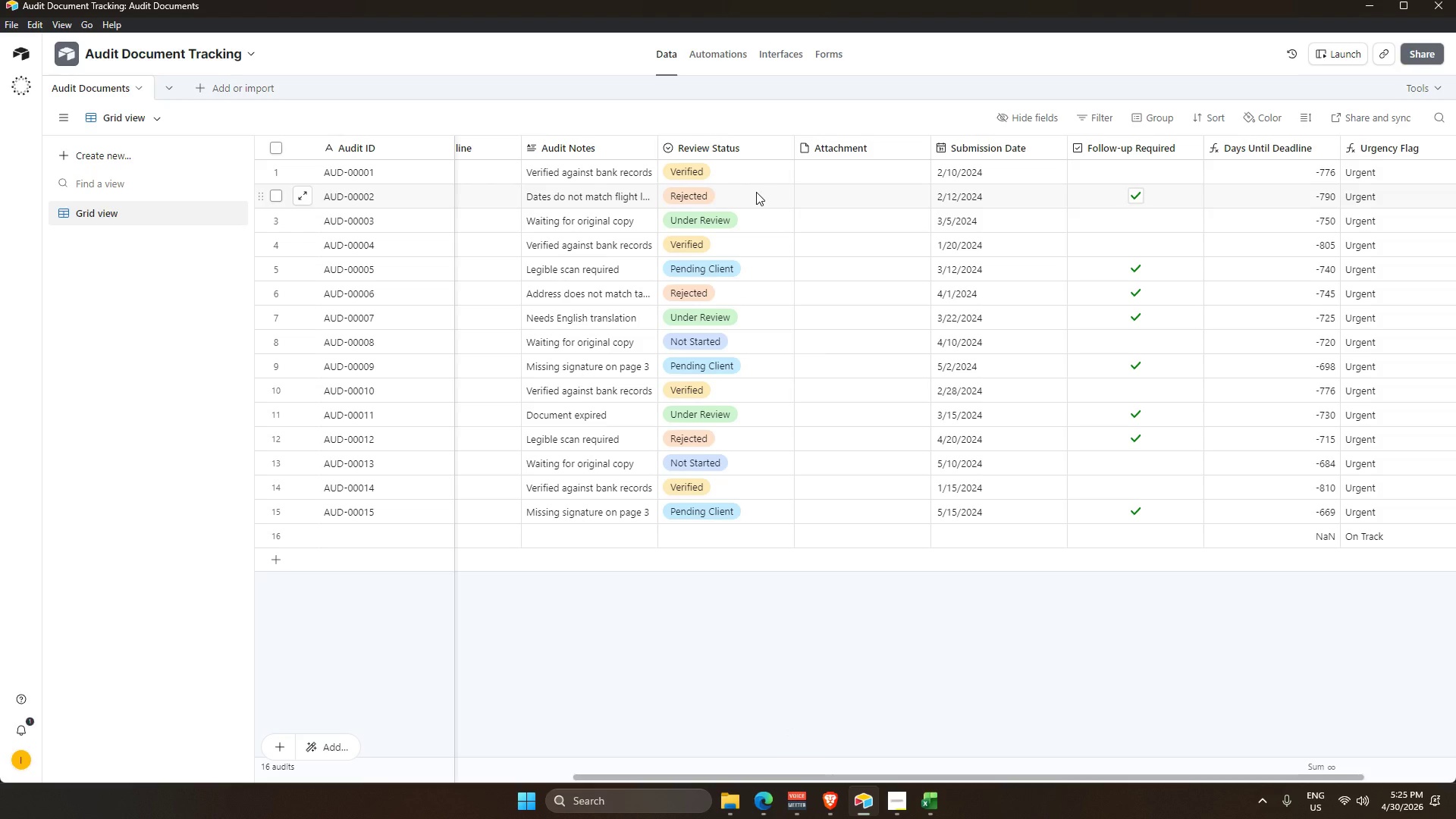 
left_click([816, 159])
 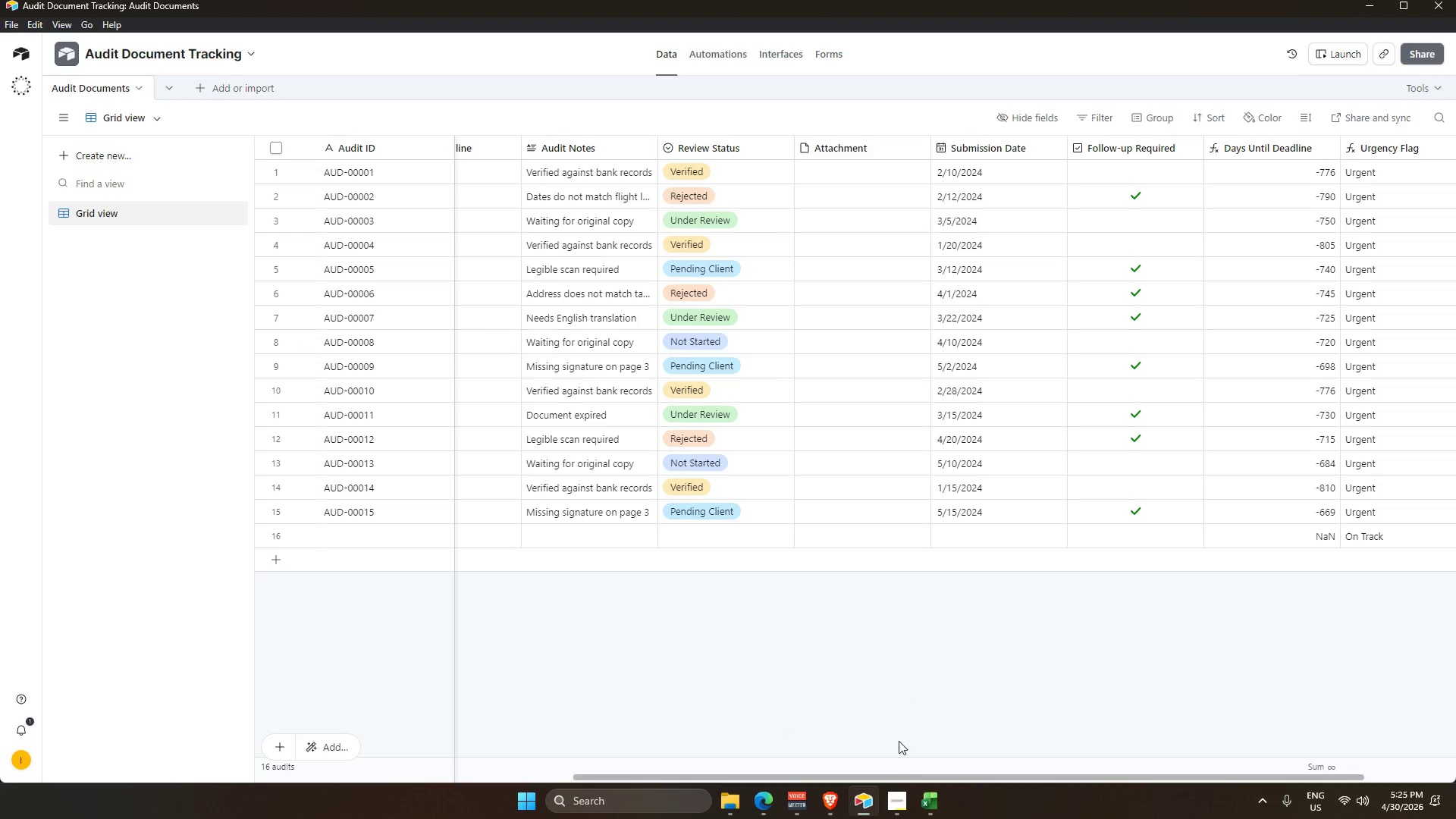 
left_click_drag(start_coordinate=[906, 777], to_coordinate=[1215, 697])
 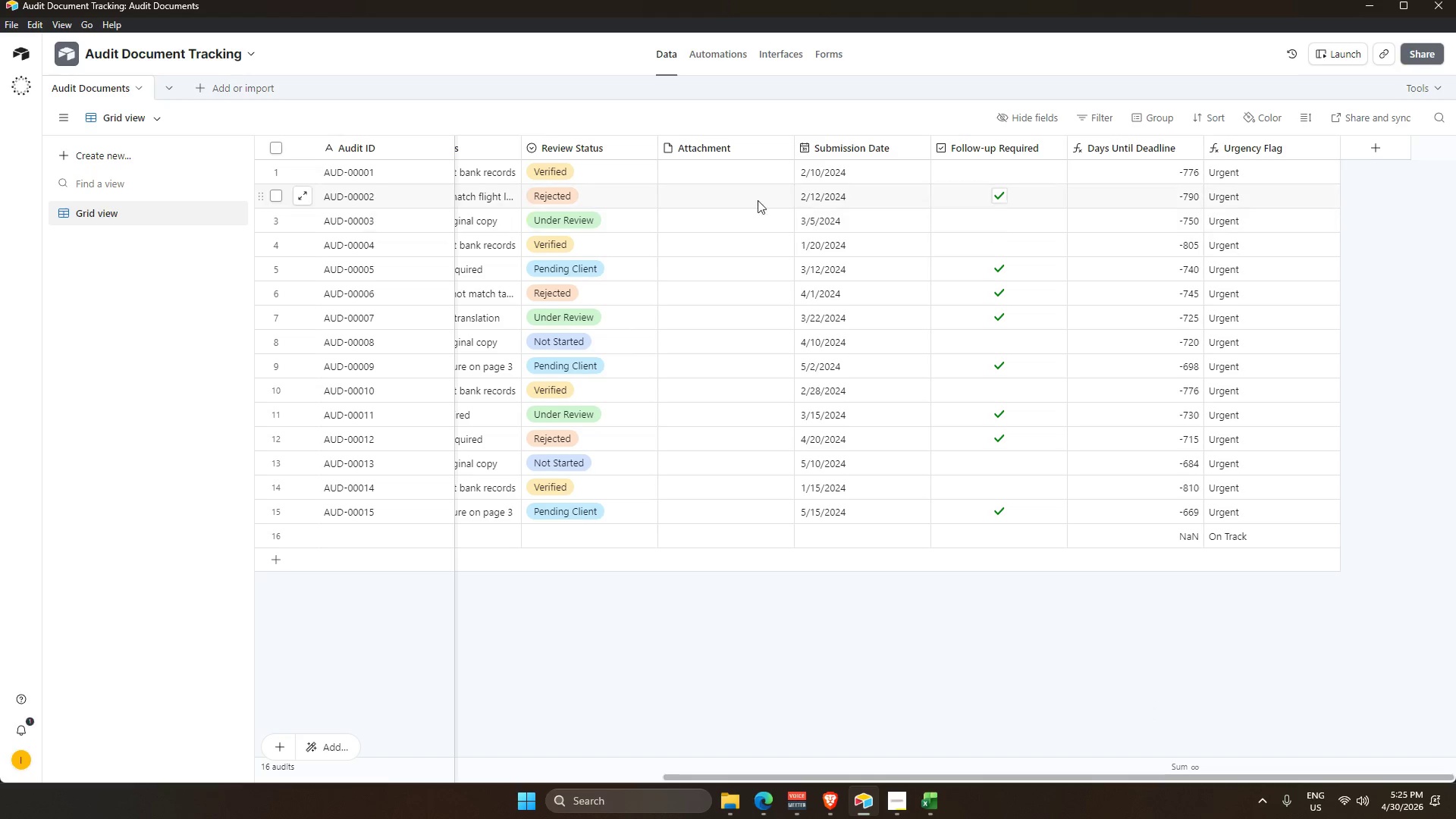 
left_click([740, 194])
 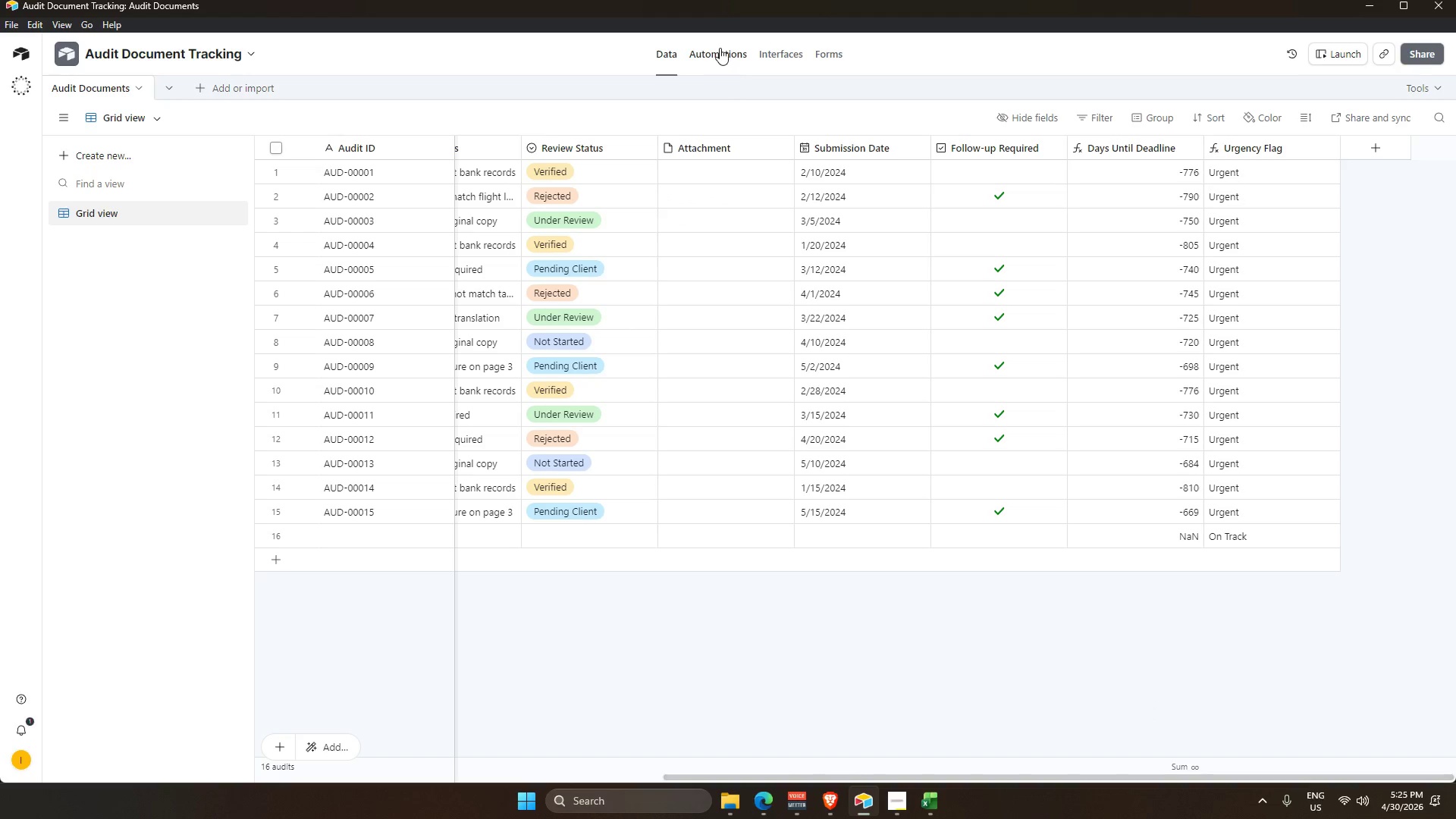 
mouse_move([789, 443])
 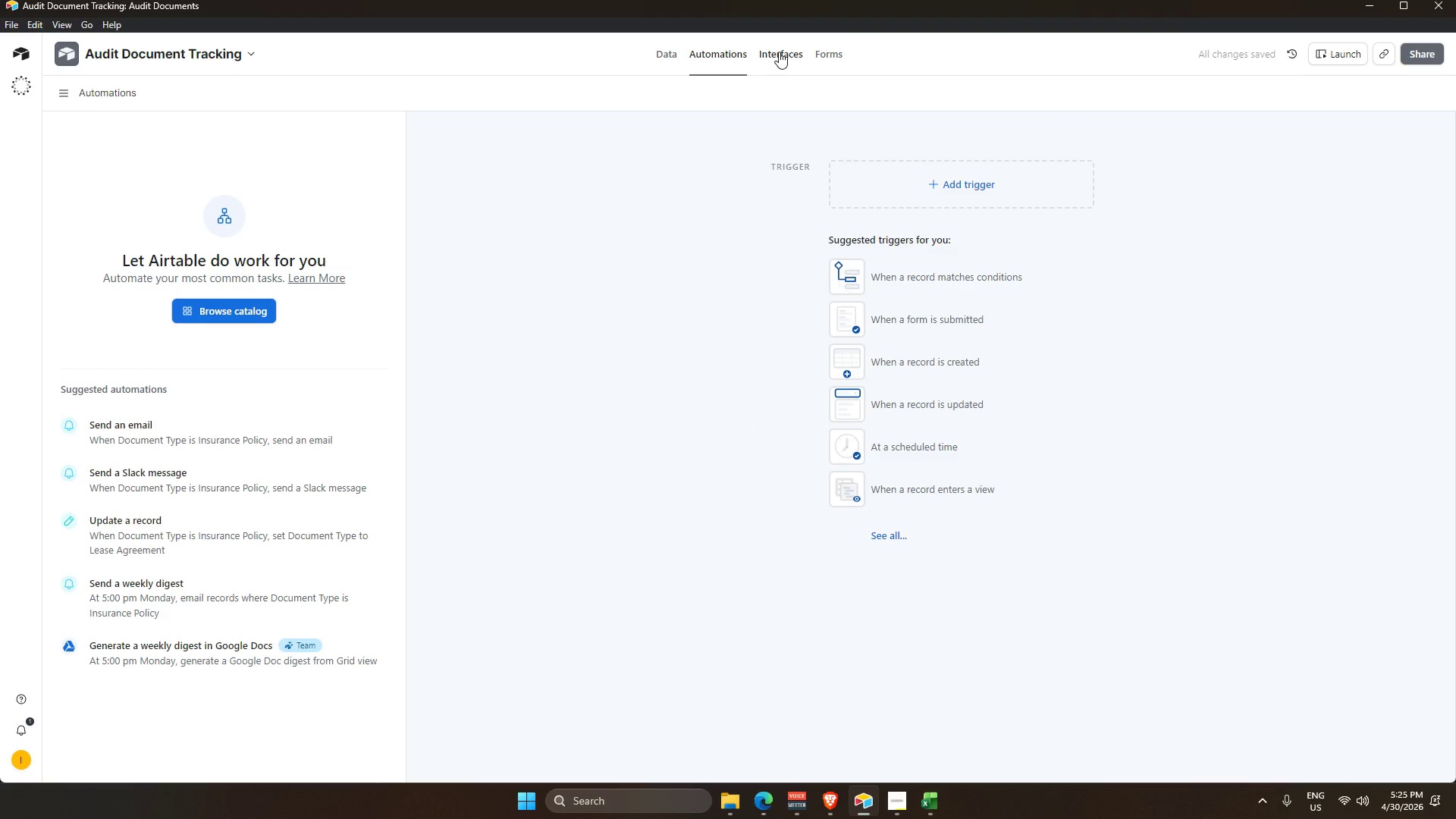 
left_click([779, 52])
 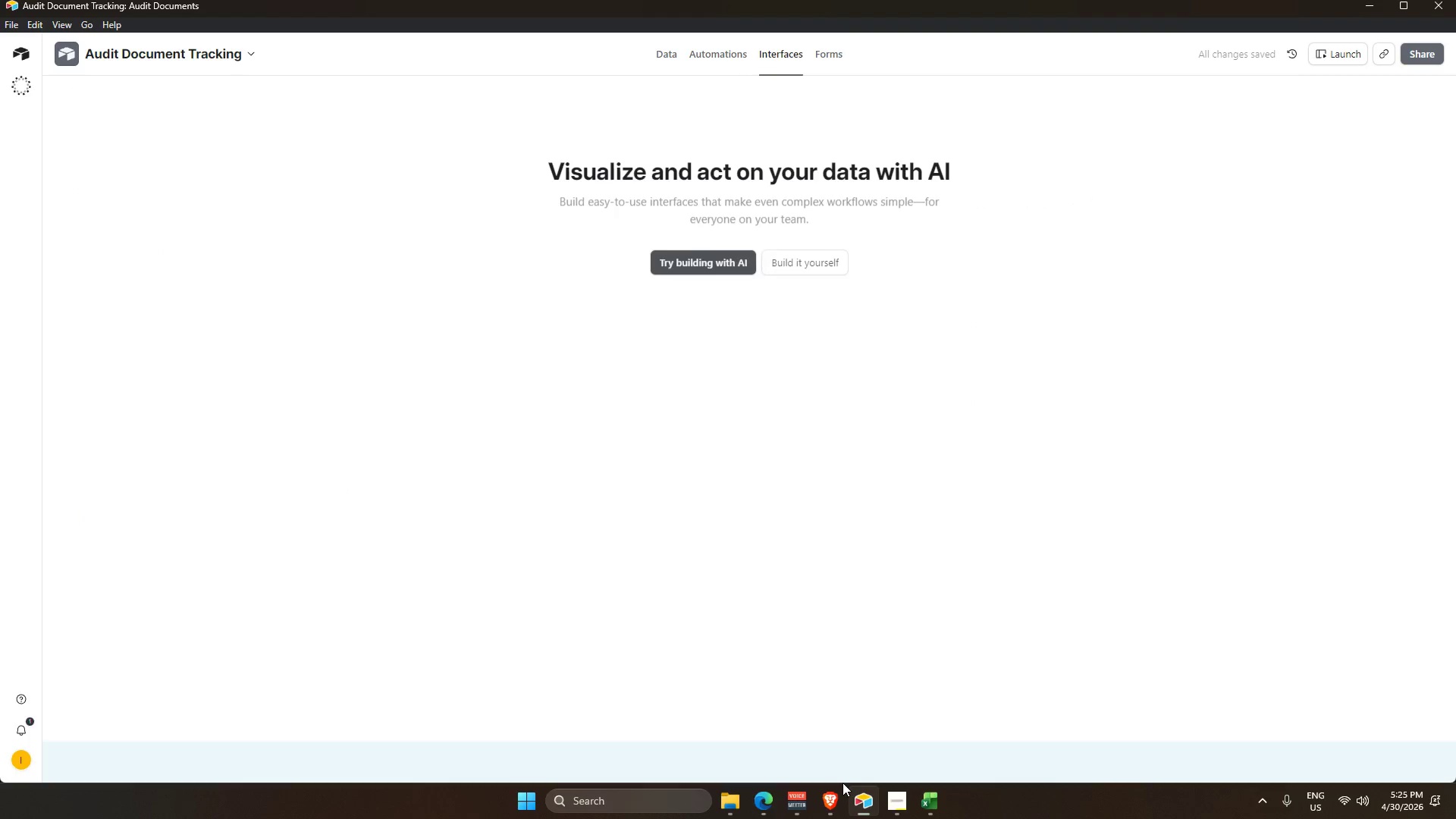 
mouse_move([845, 783])
 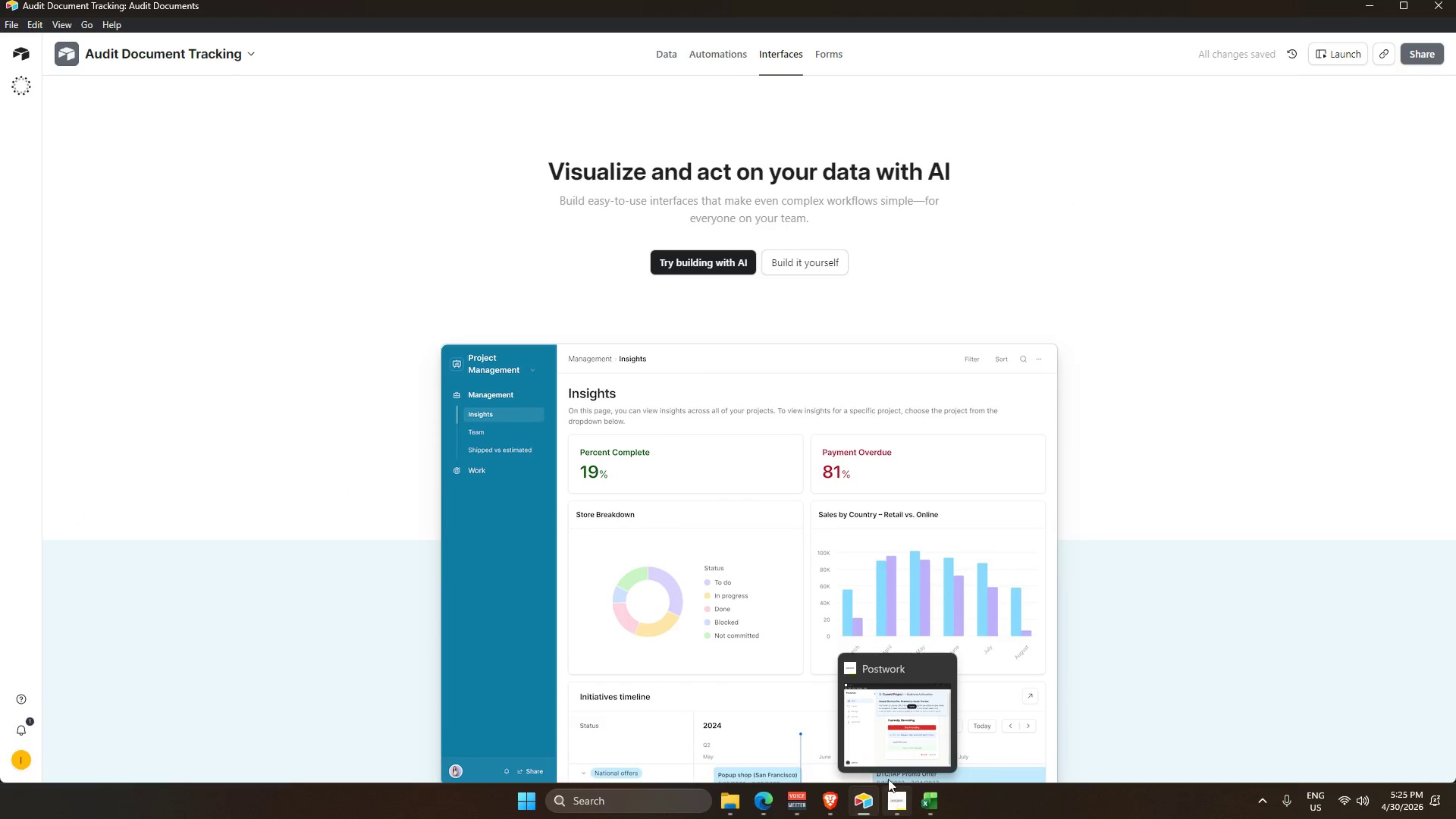 
left_click([808, 263])
 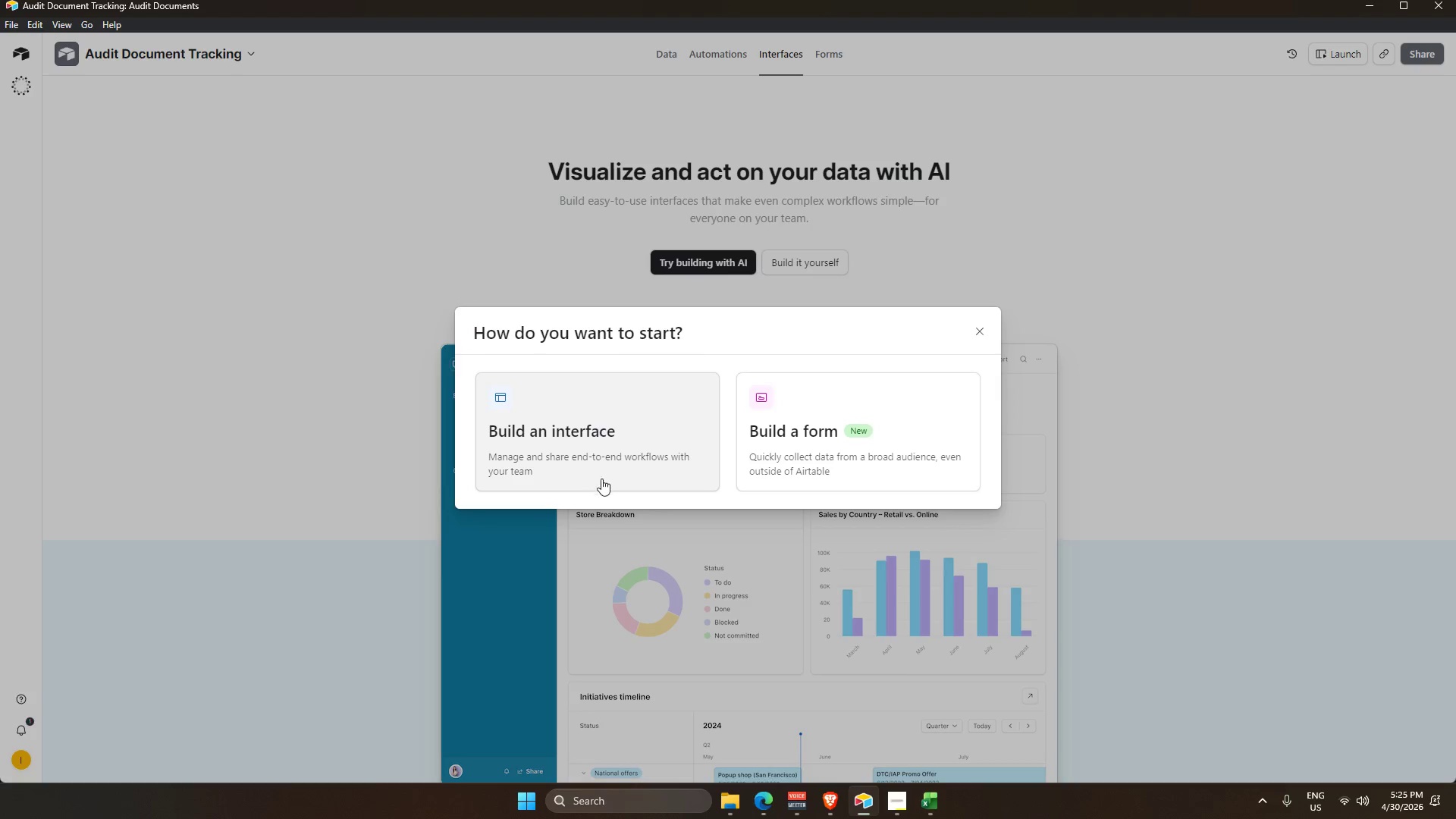 
left_click([598, 441])
 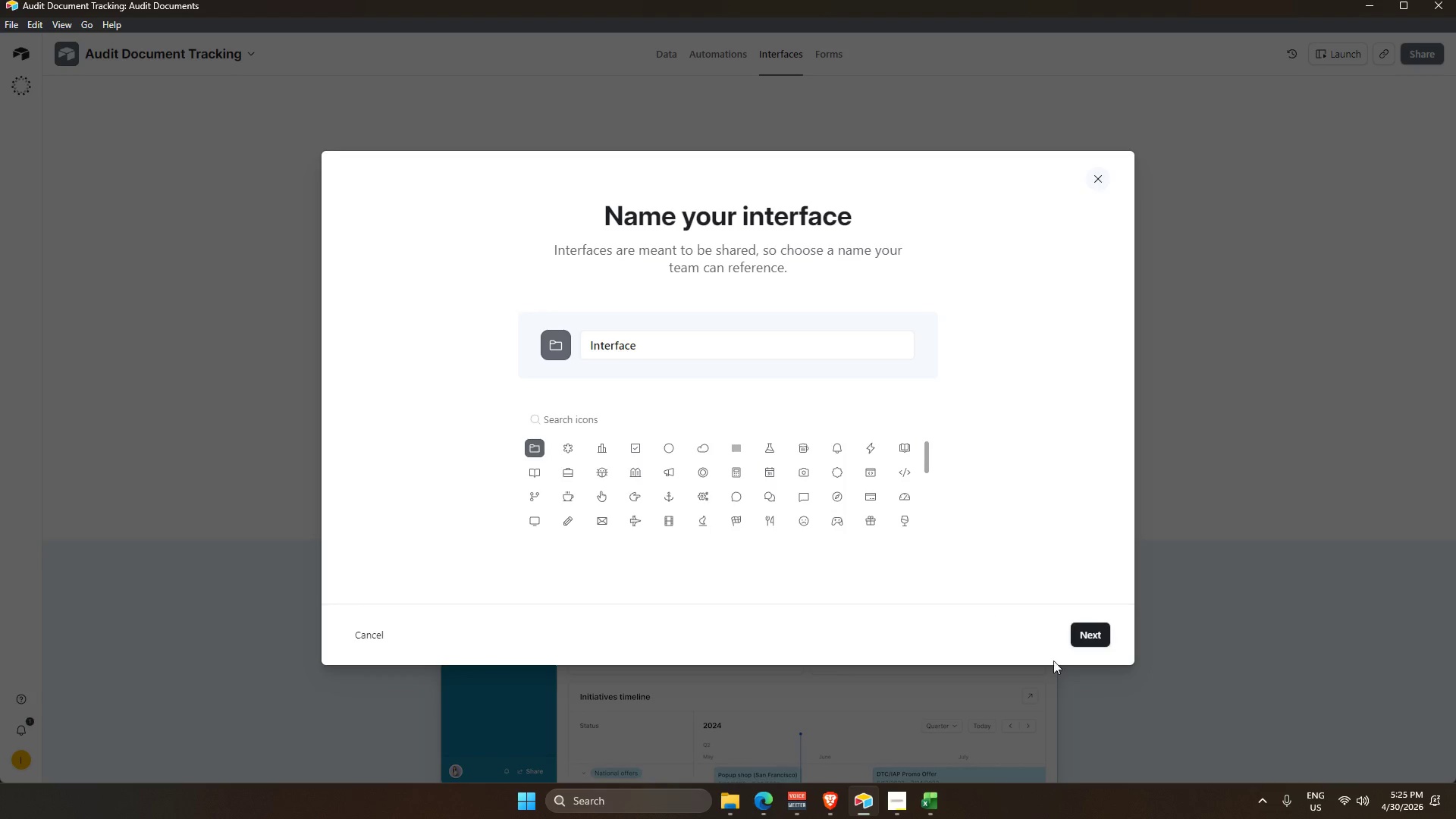 
left_click([1097, 629])
 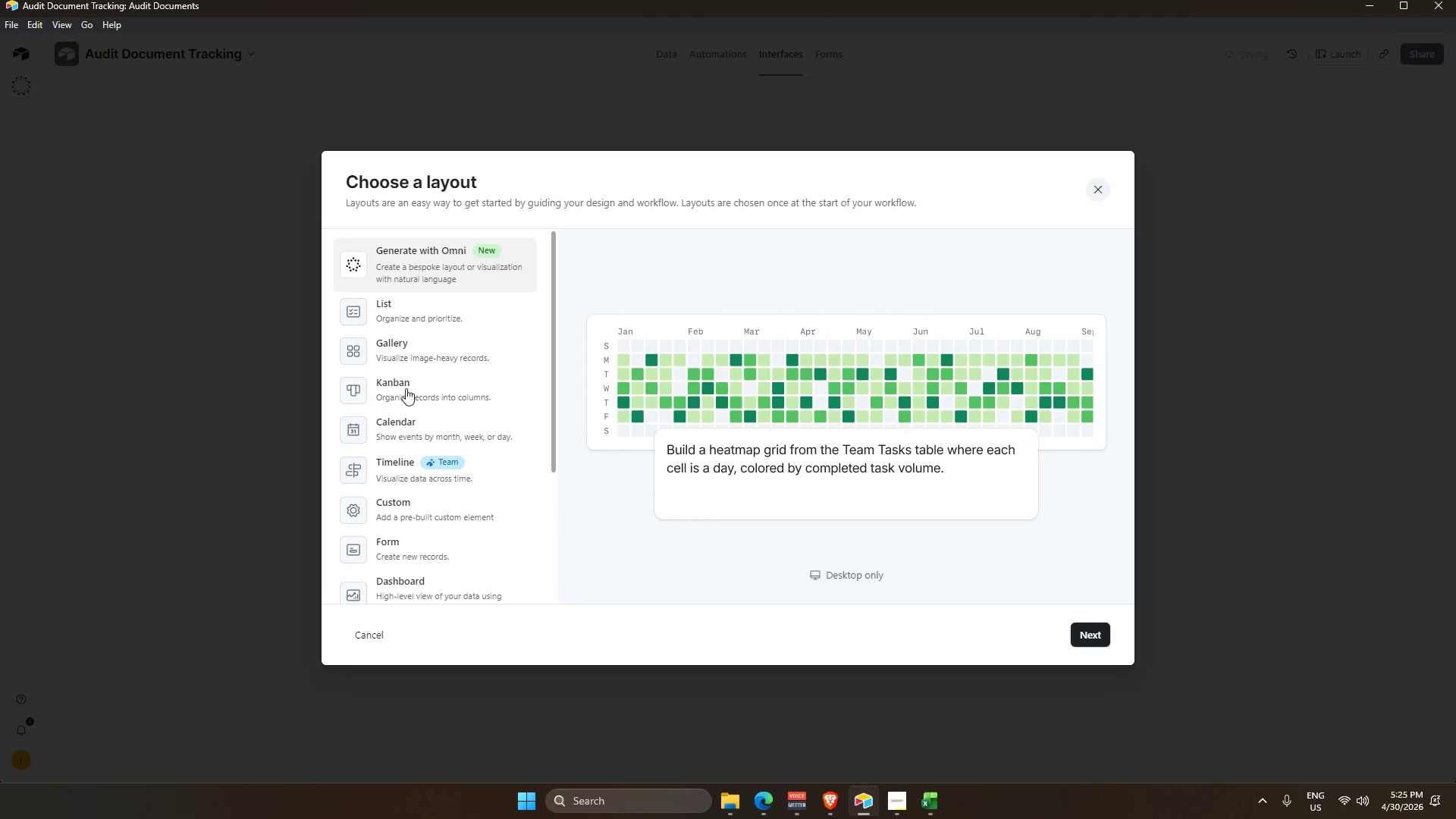 
left_click([400, 380])
 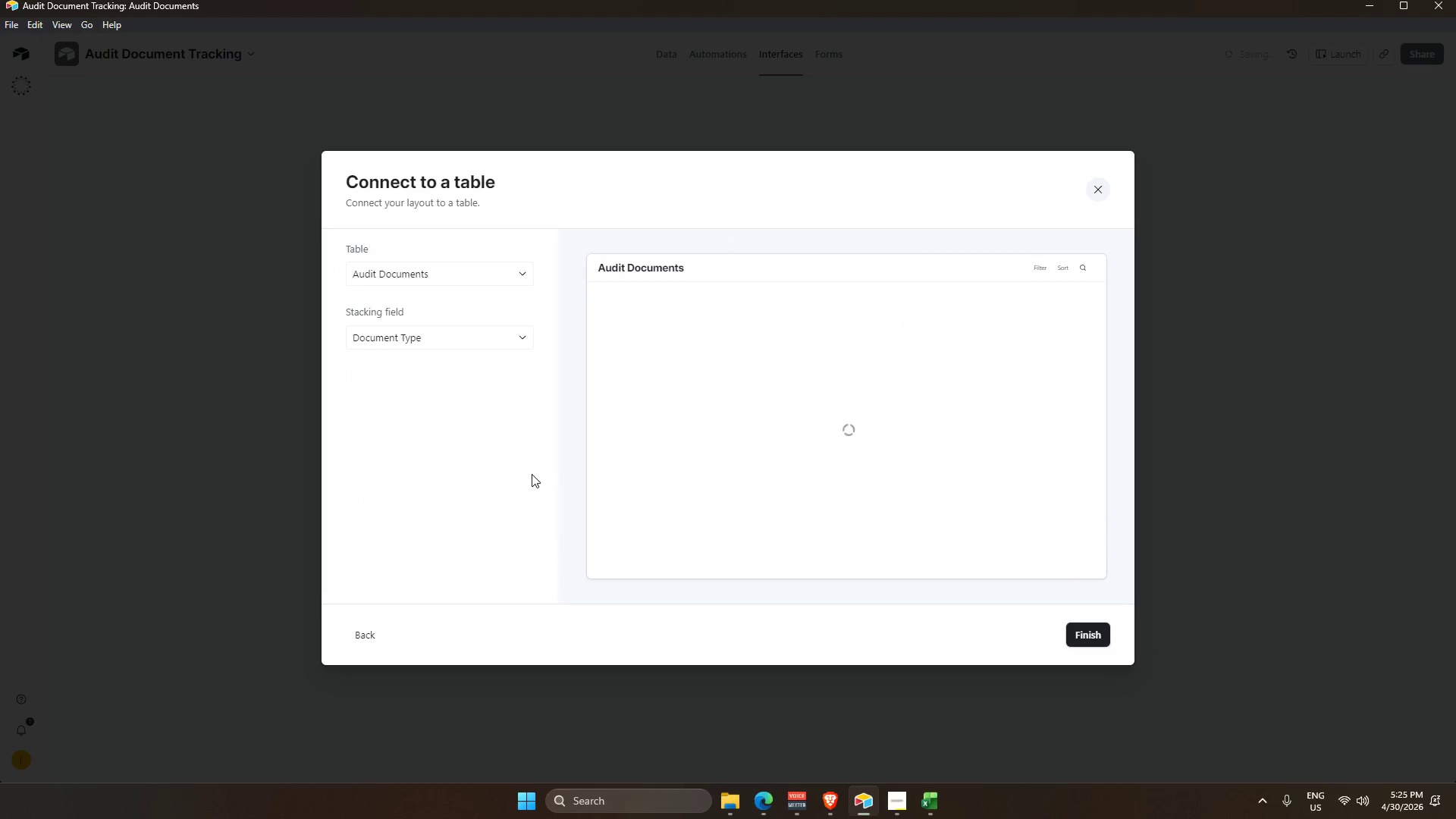 
left_click([462, 331])
 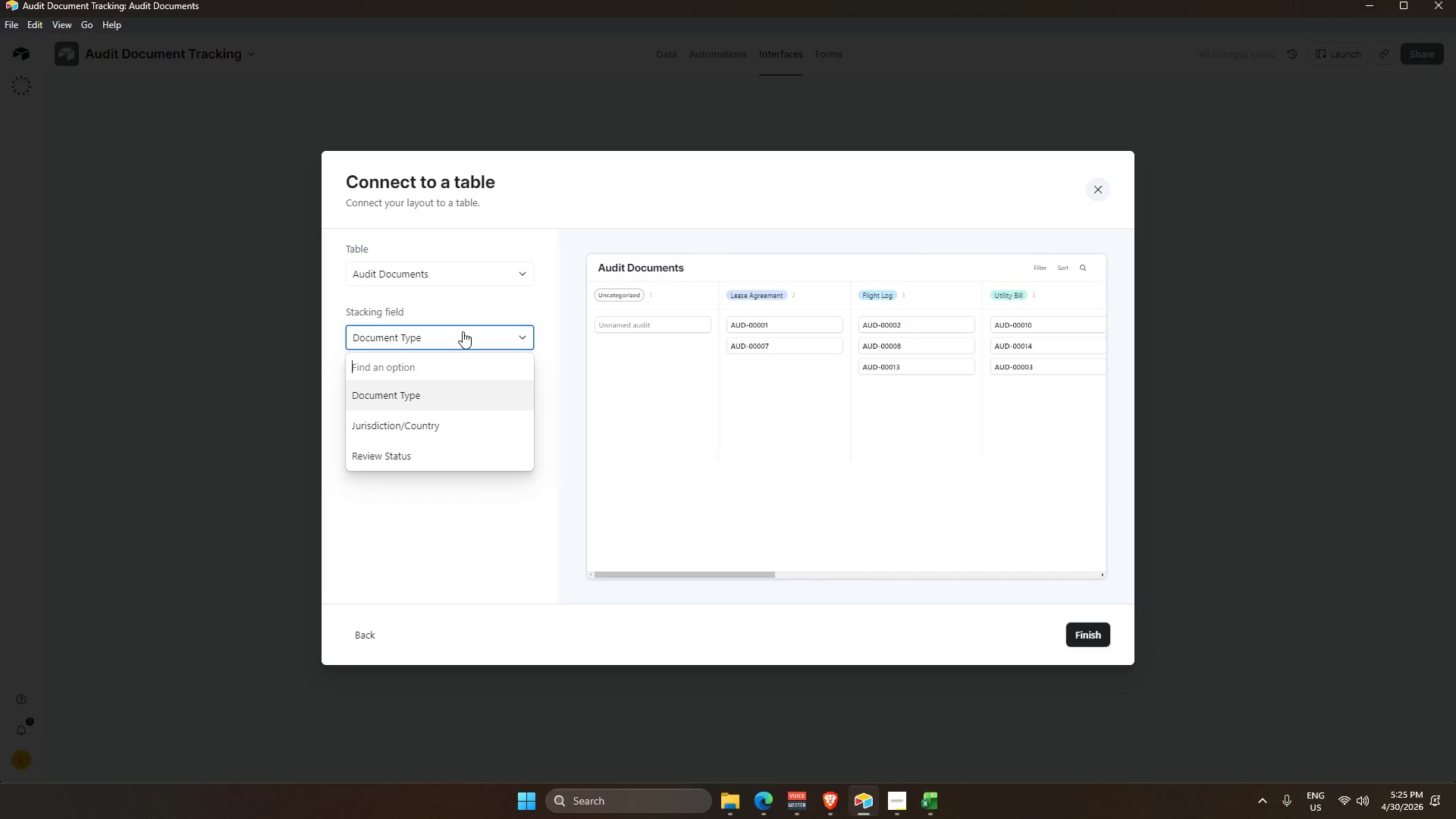 
scroll: coordinate [416, 451], scroll_direction: down, amount: 5.0
 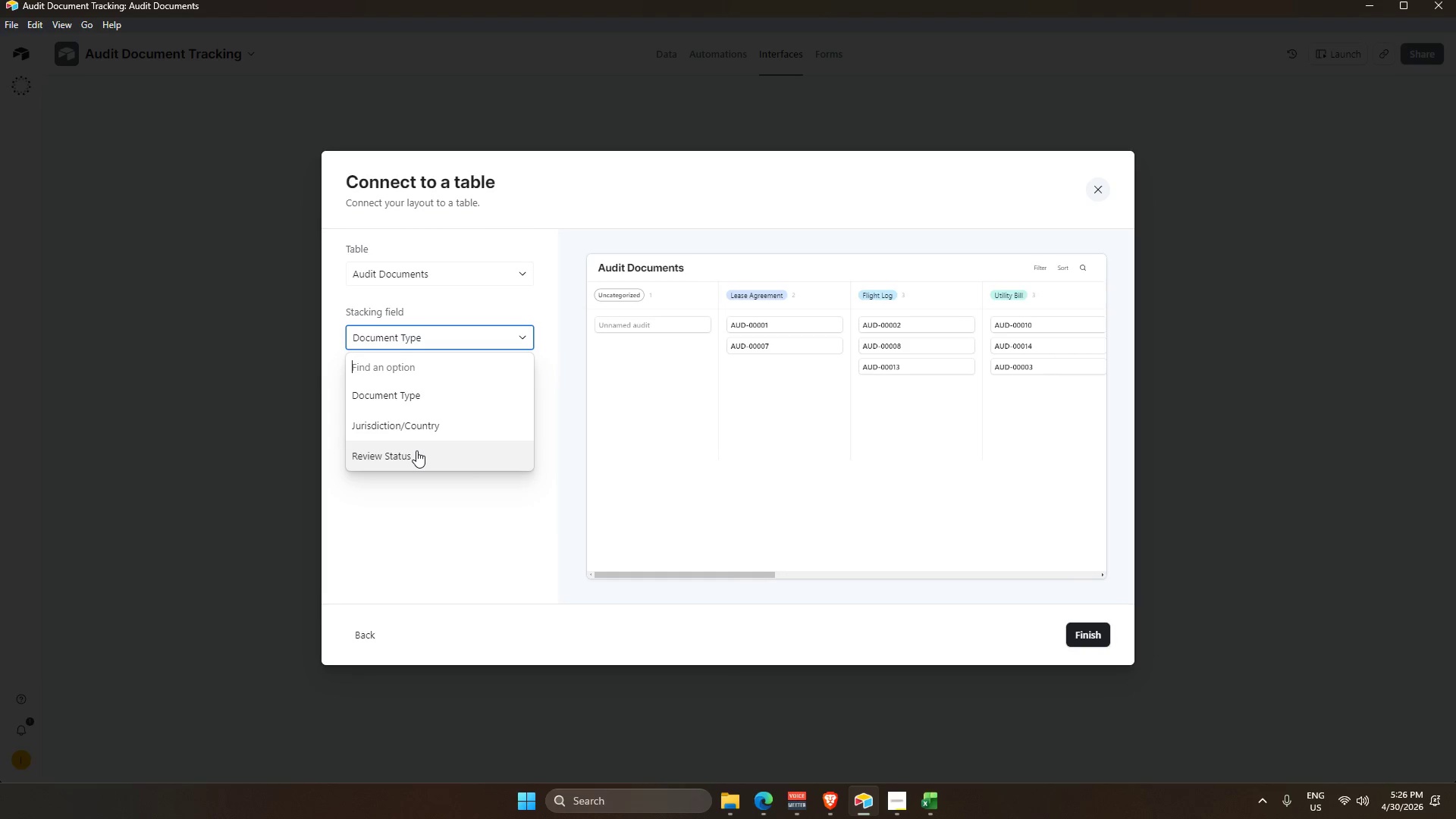 
left_click([416, 450])
 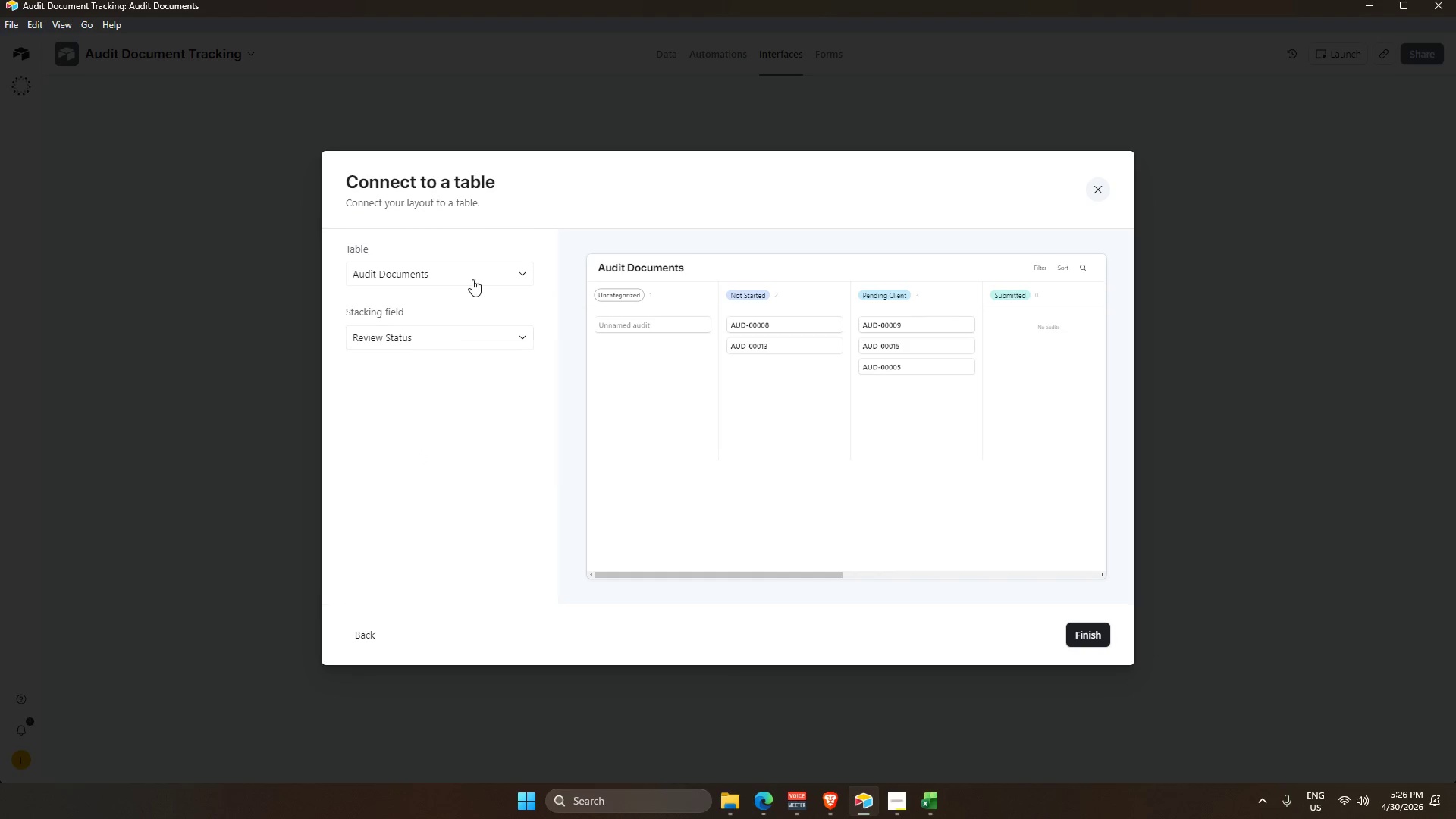 
left_click([471, 272])
 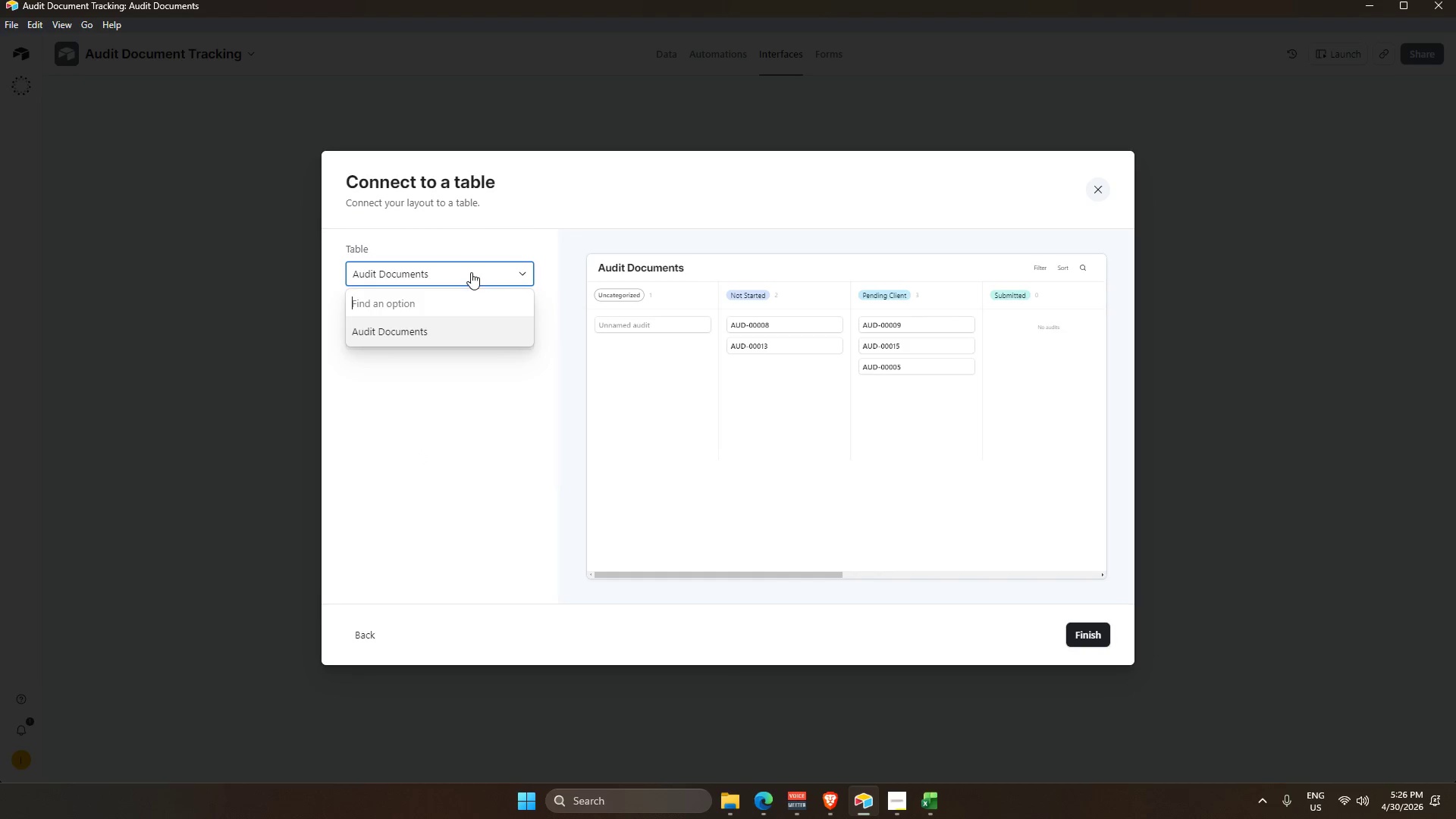 
left_click([471, 272])
 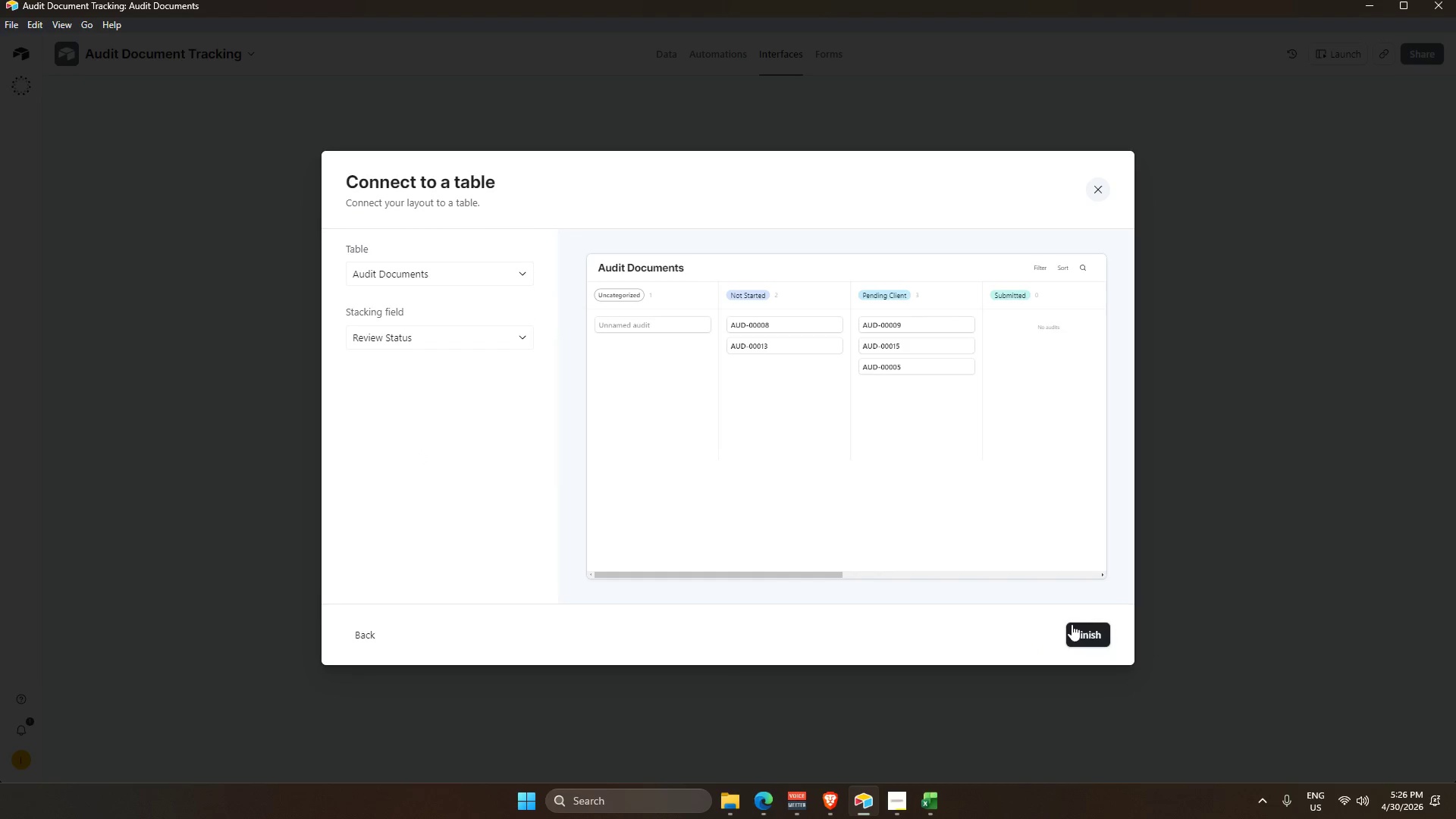 
left_click([1096, 633])
 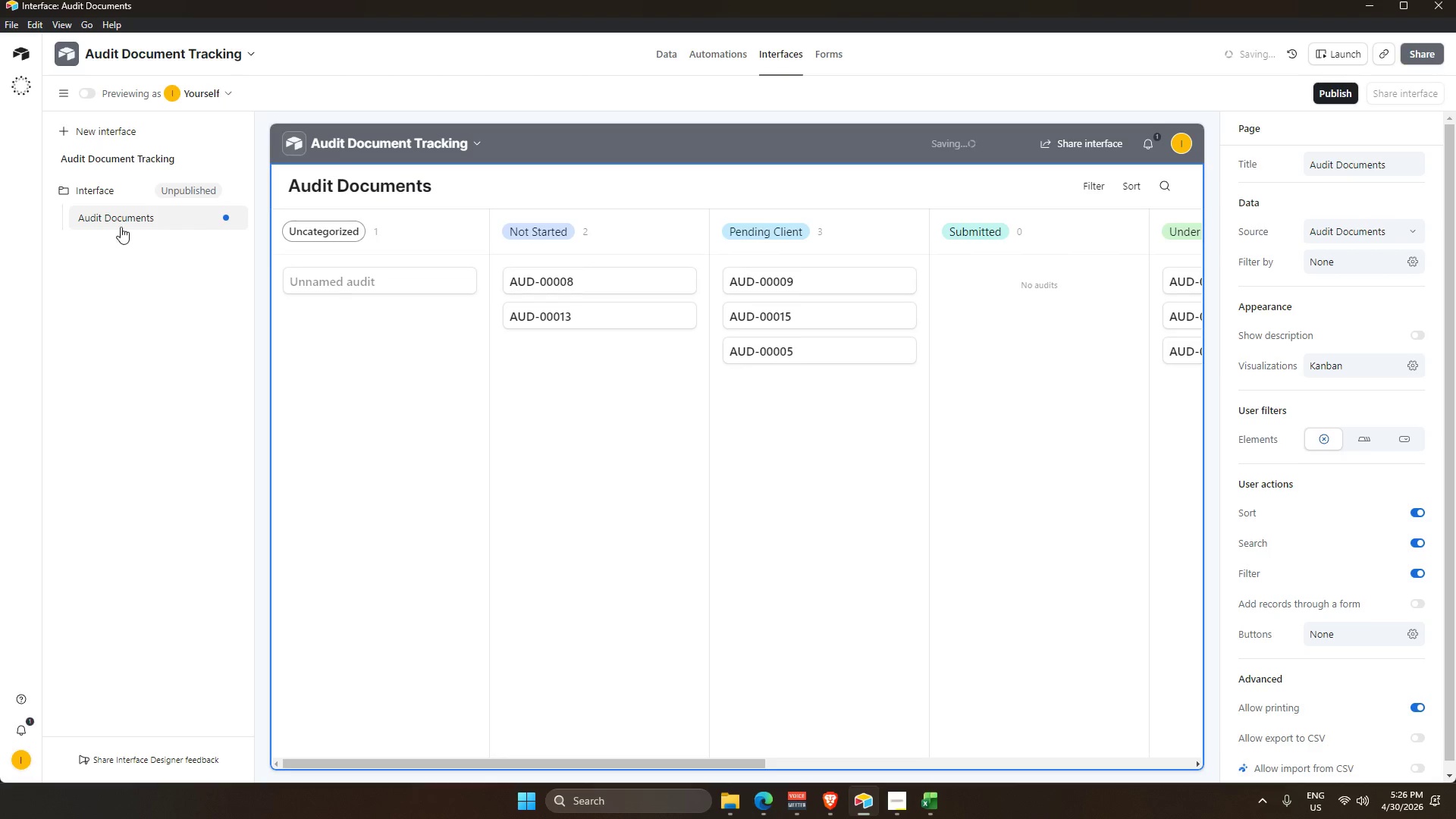 
double_click([120, 224])
 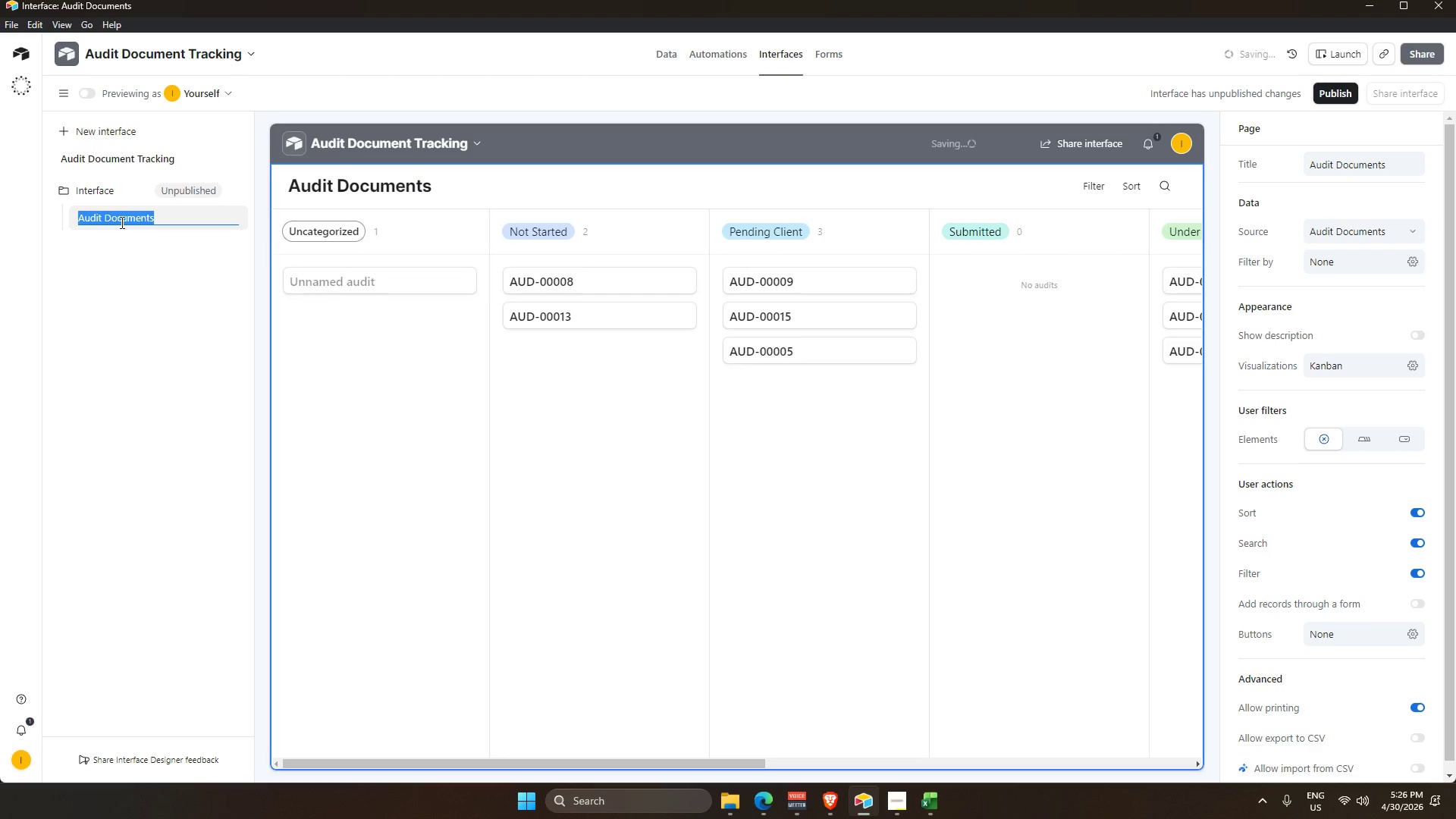 
key(Backspace)
type(Status Board)
 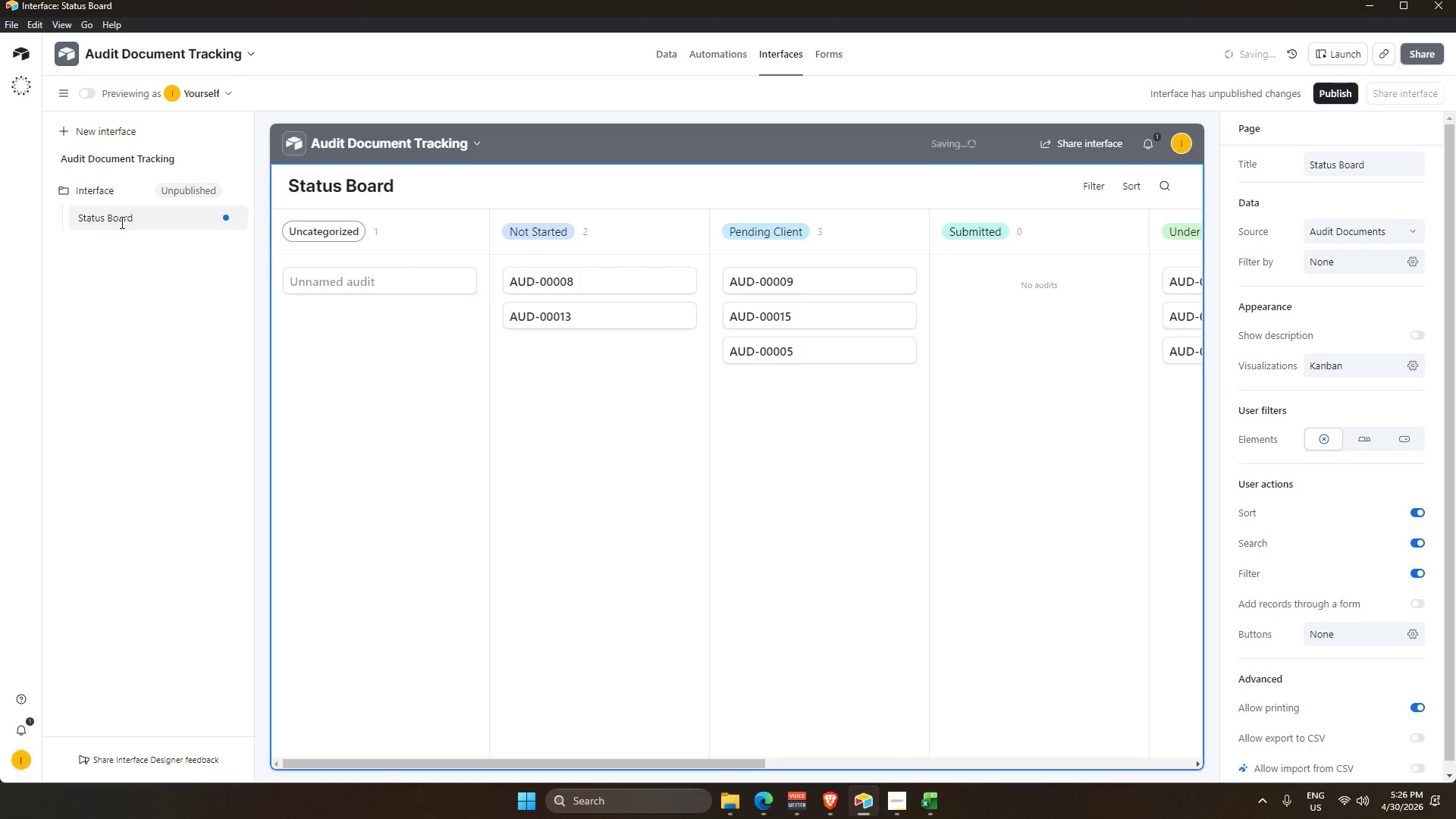 
 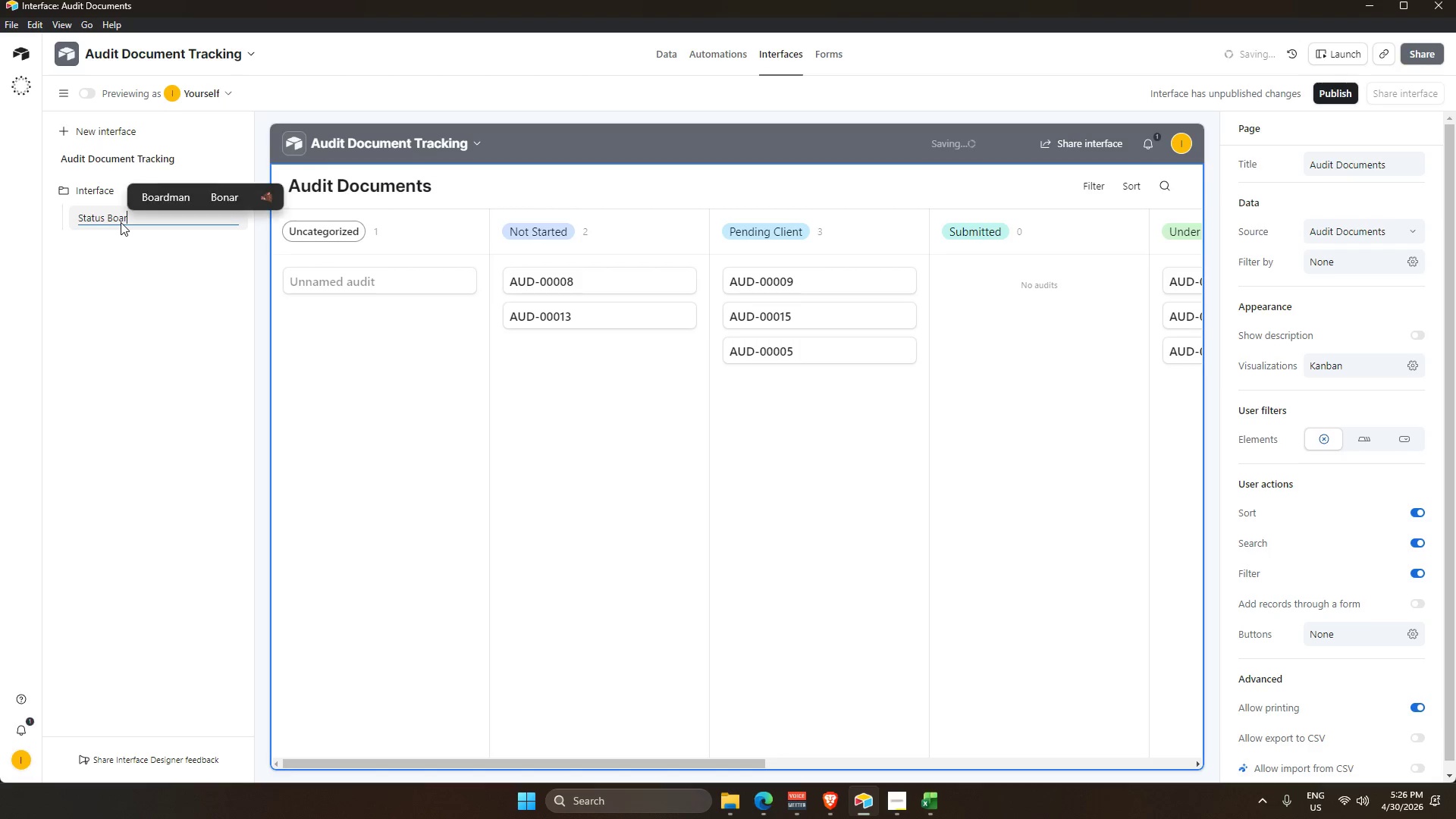 
key(Enter)
 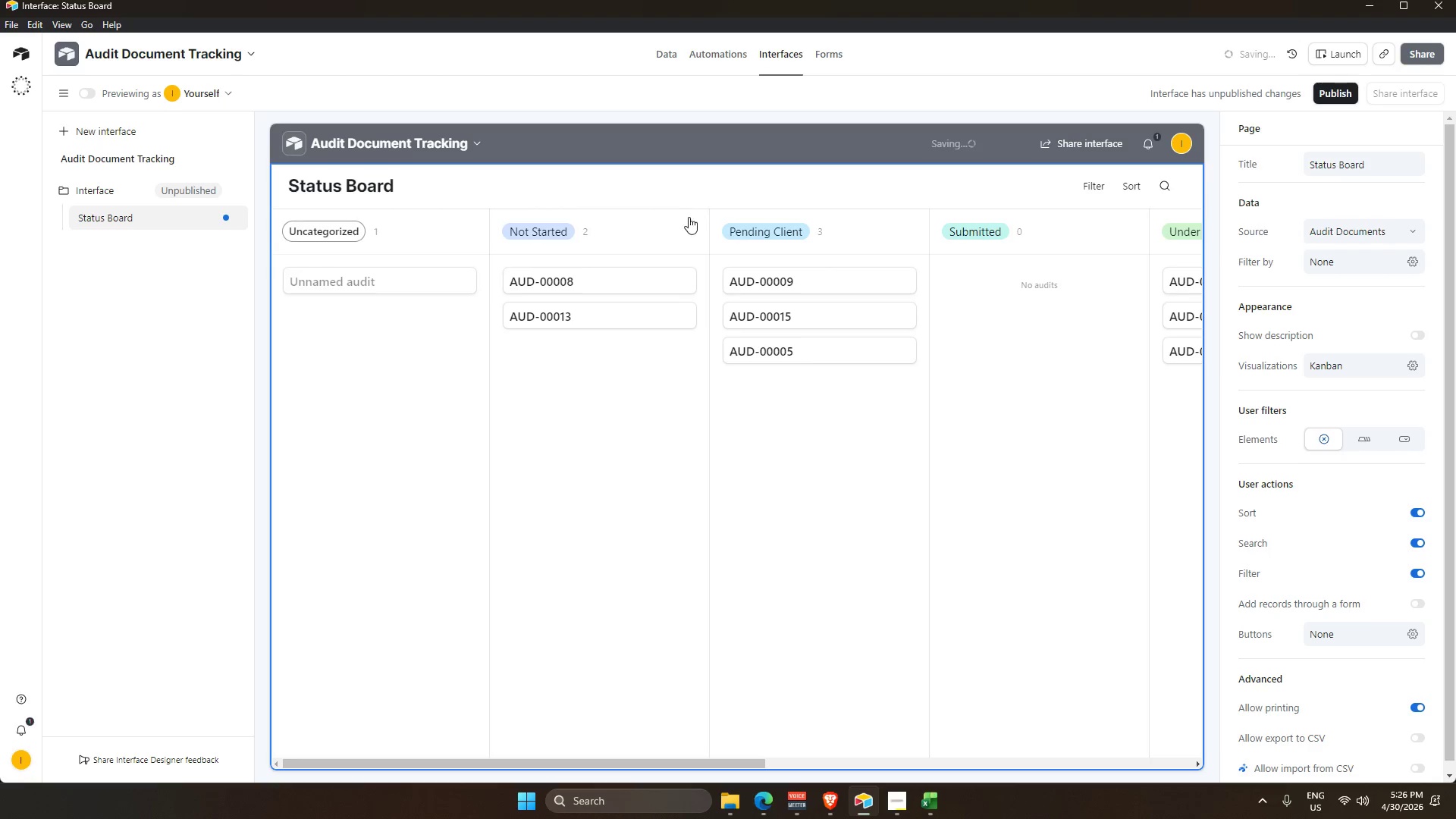 
left_click([1045, 538])
 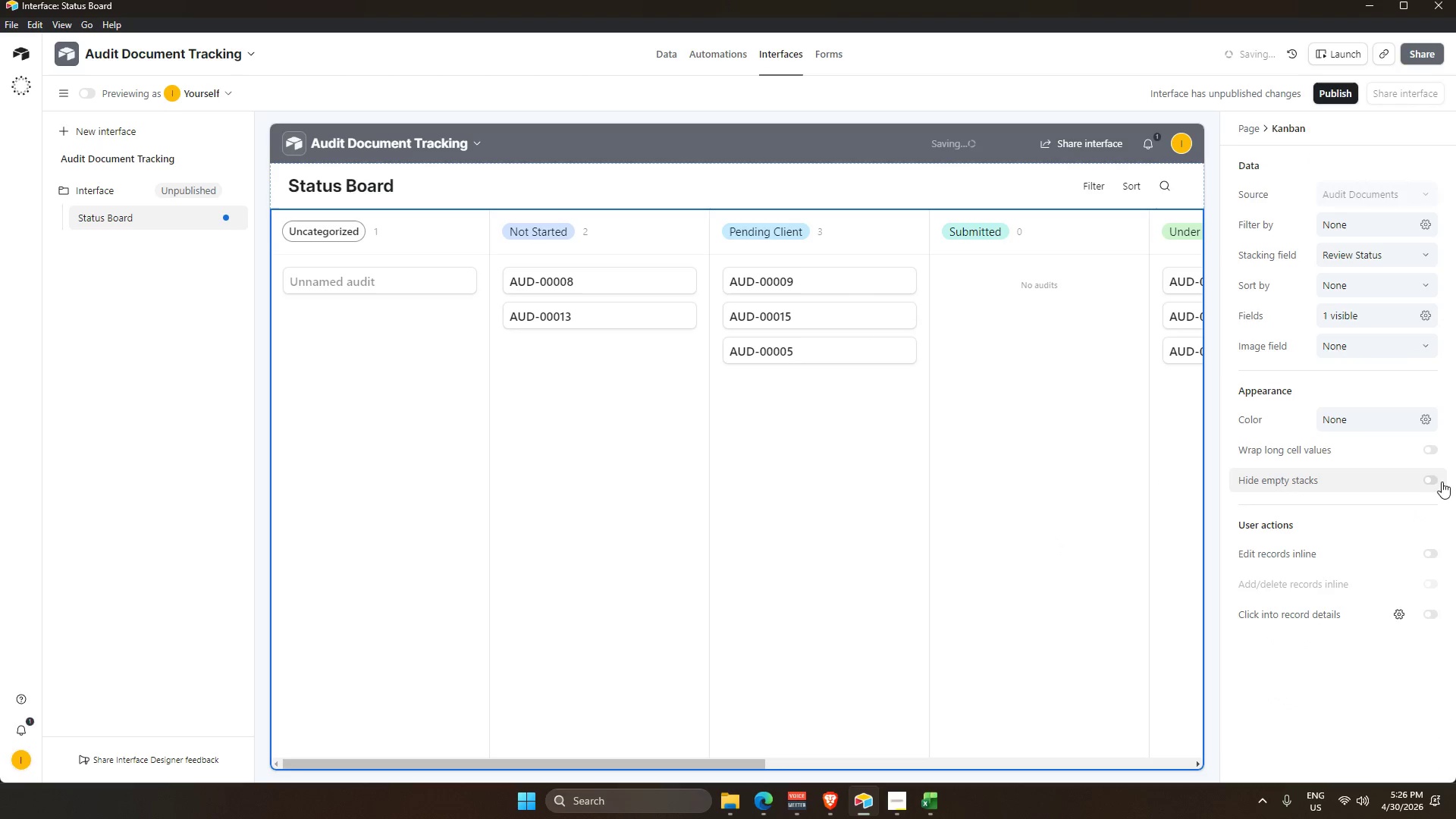 
left_click([1431, 477])
 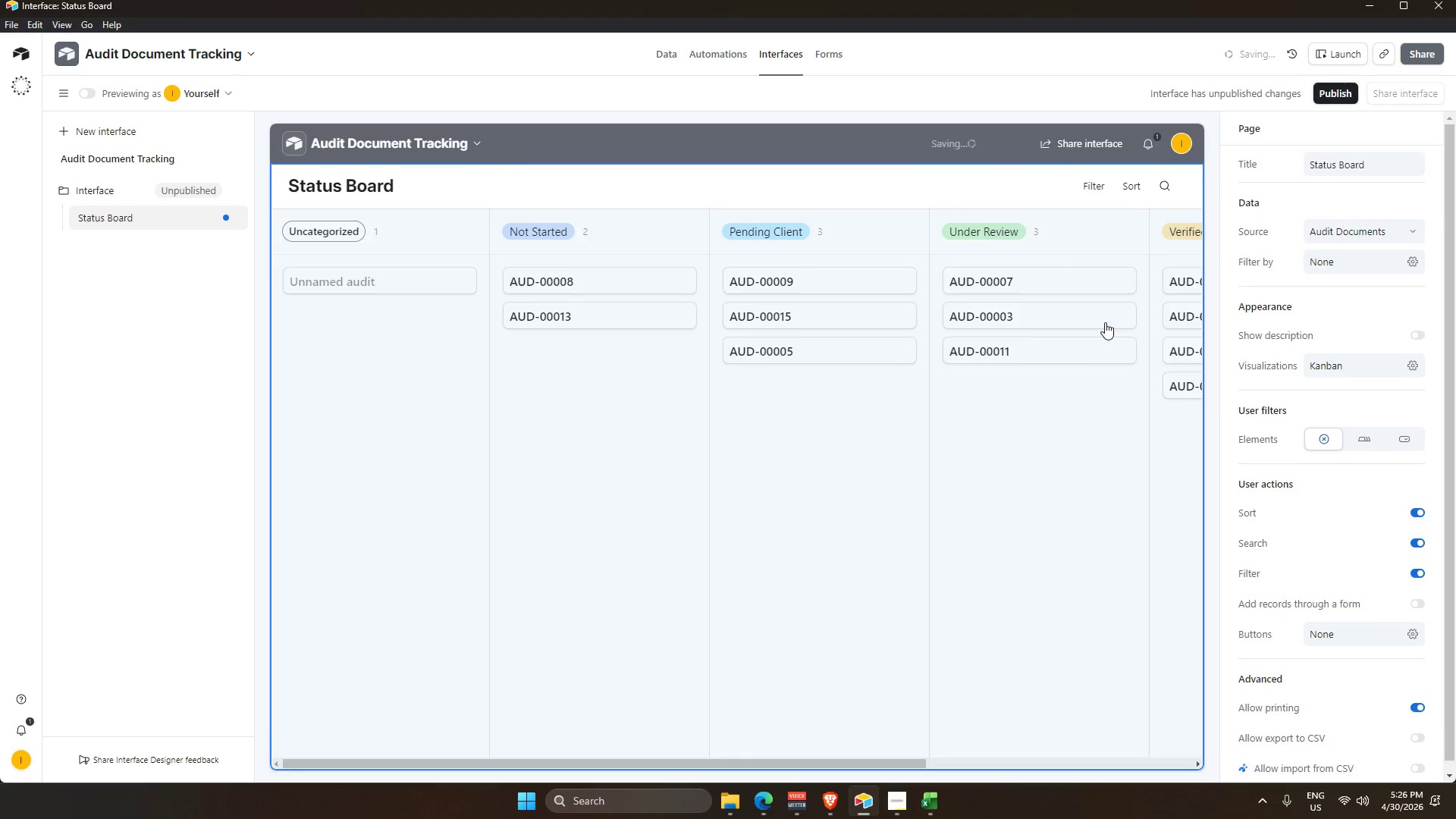 
left_click([929, 378])
 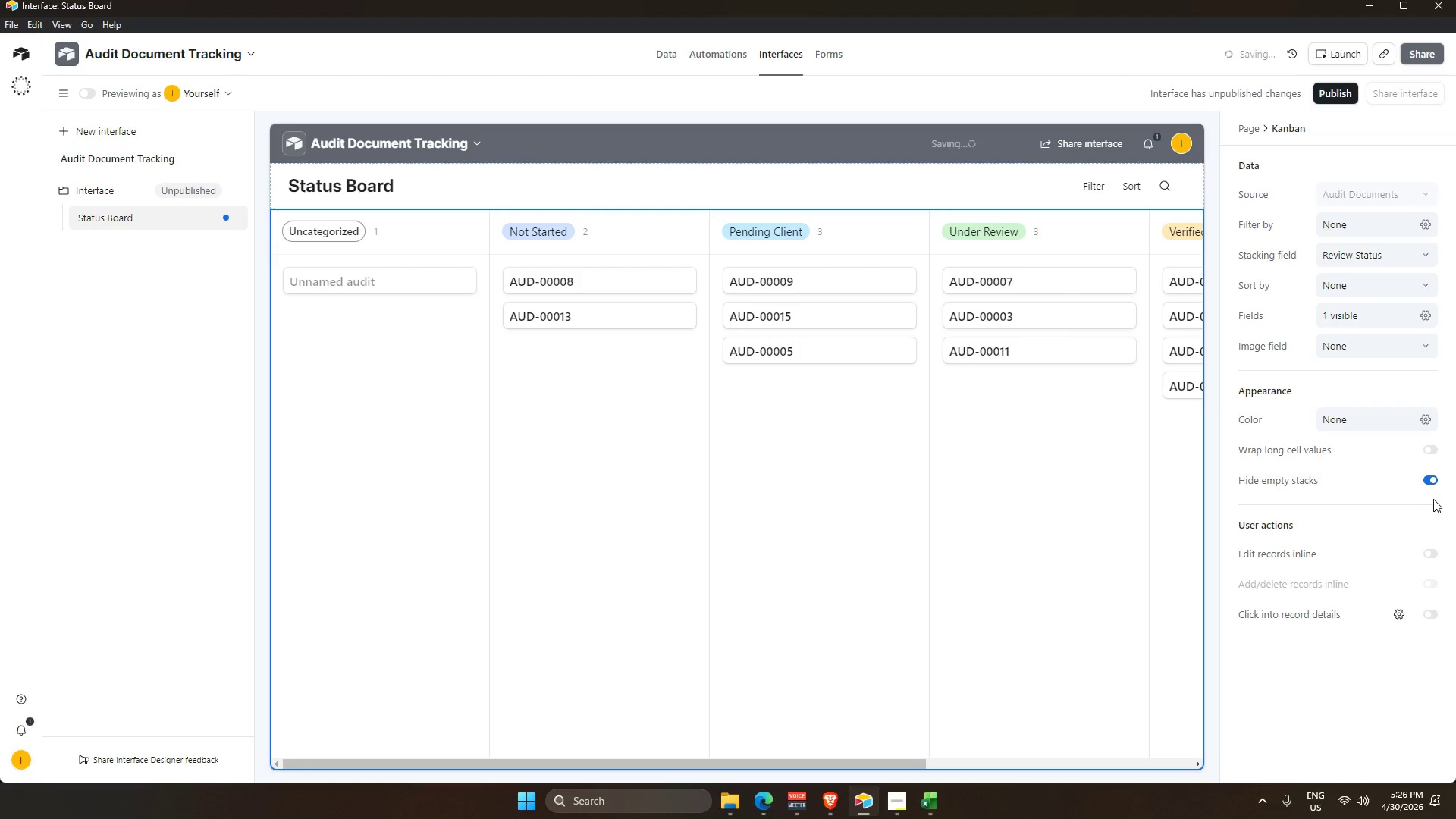 
left_click([1439, 480])
 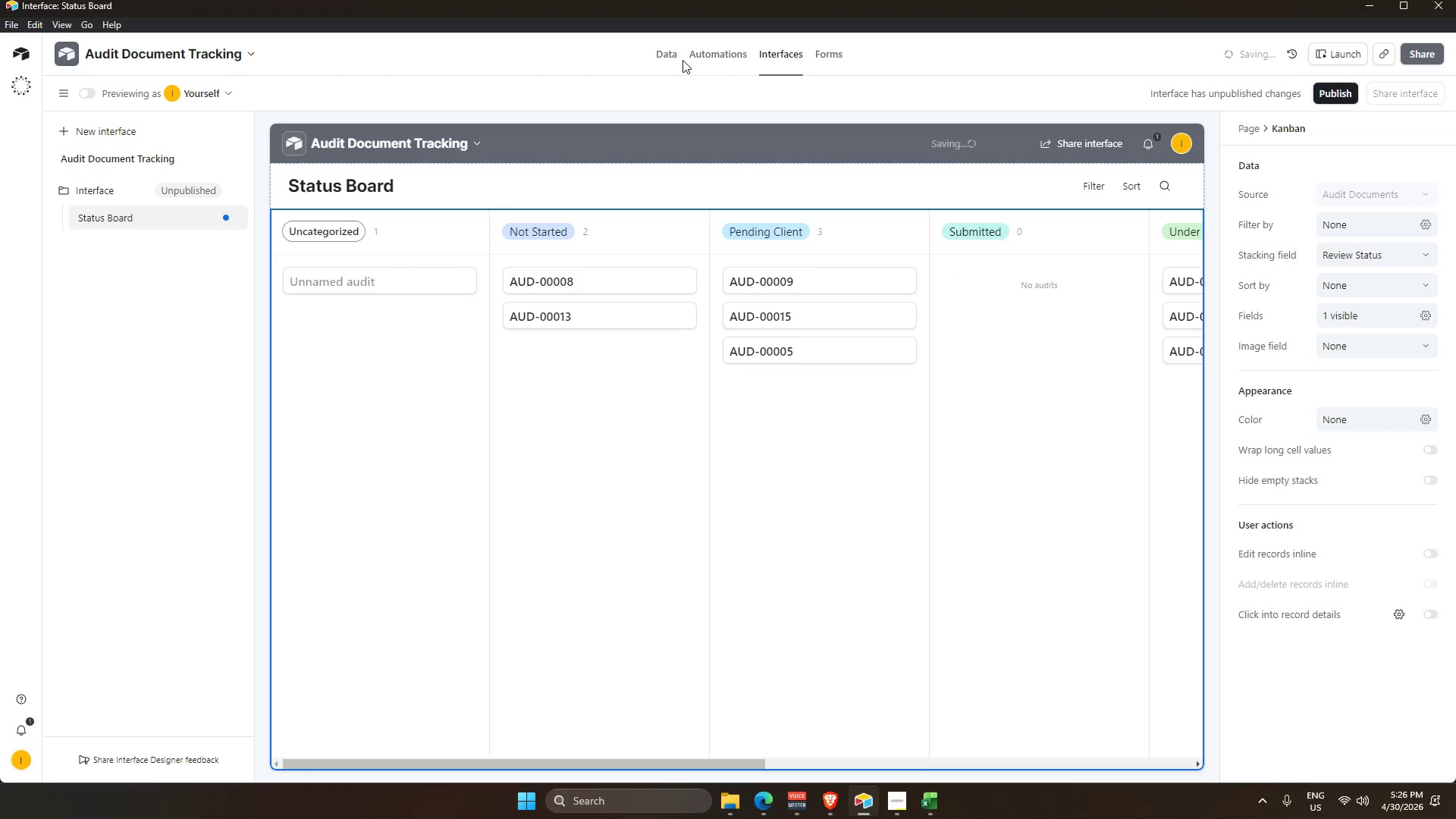 
left_click([673, 56])
 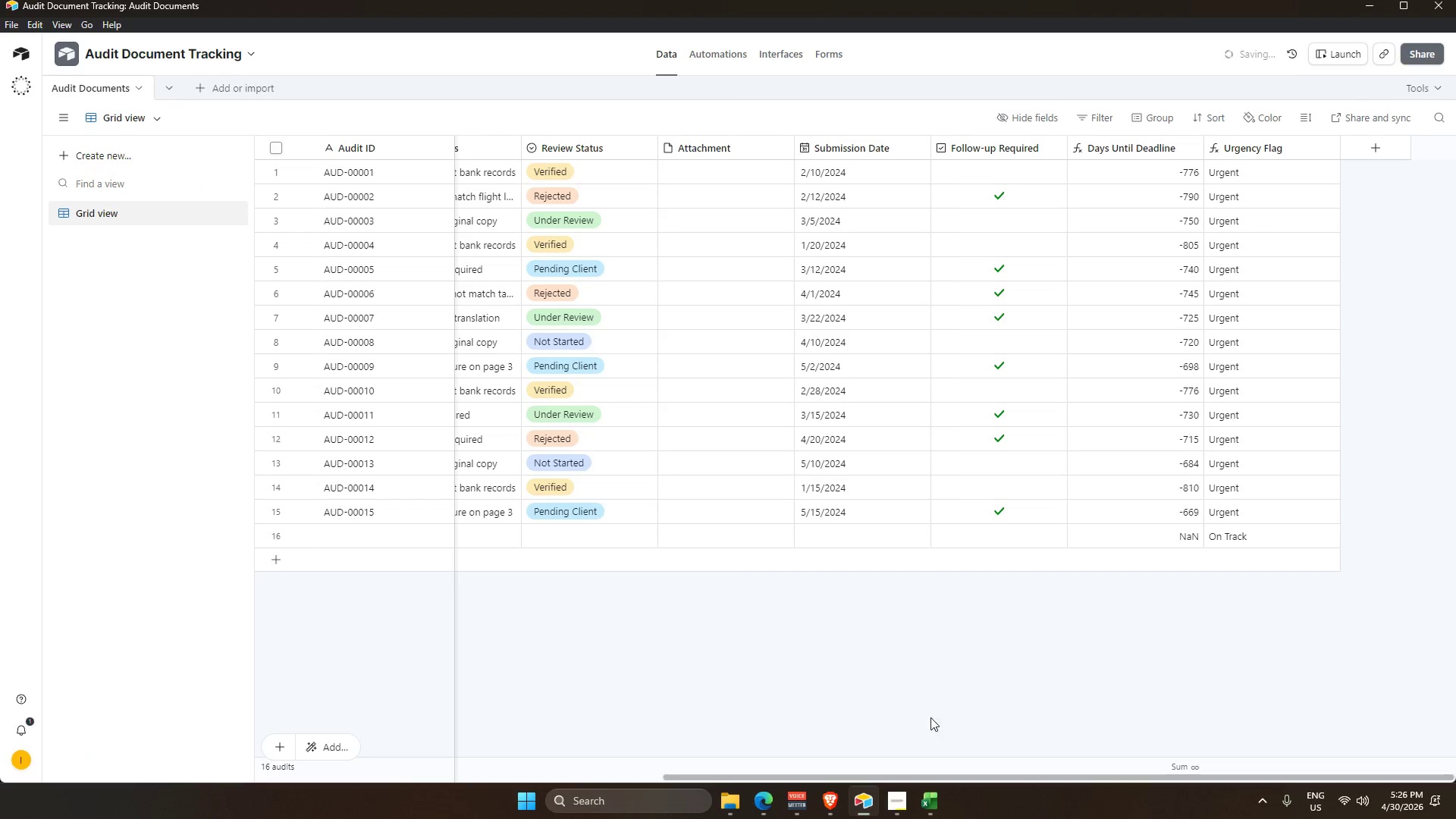 
left_click_drag(start_coordinate=[869, 775], to_coordinate=[518, 785])
 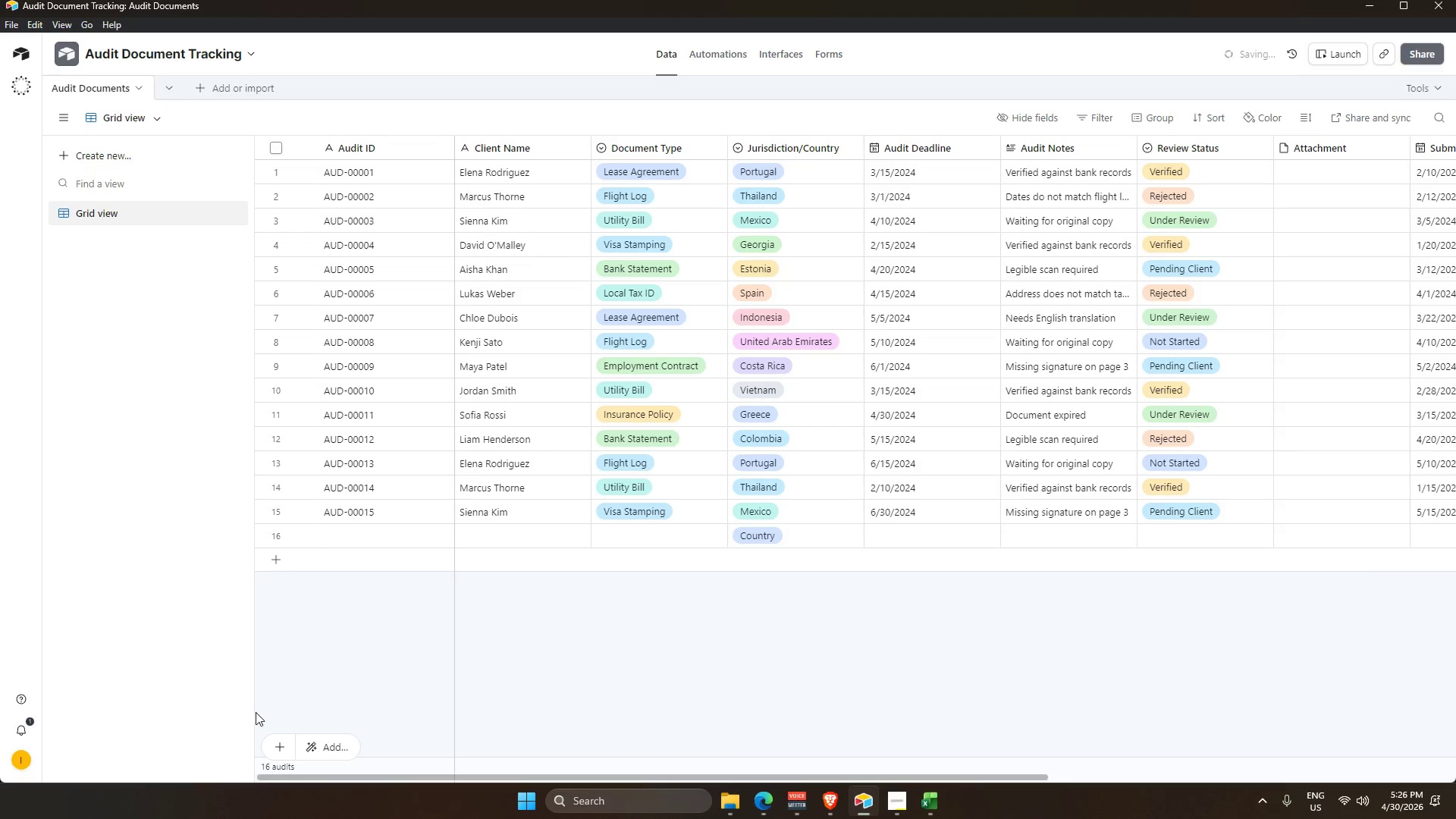 
left_click([287, 668])
 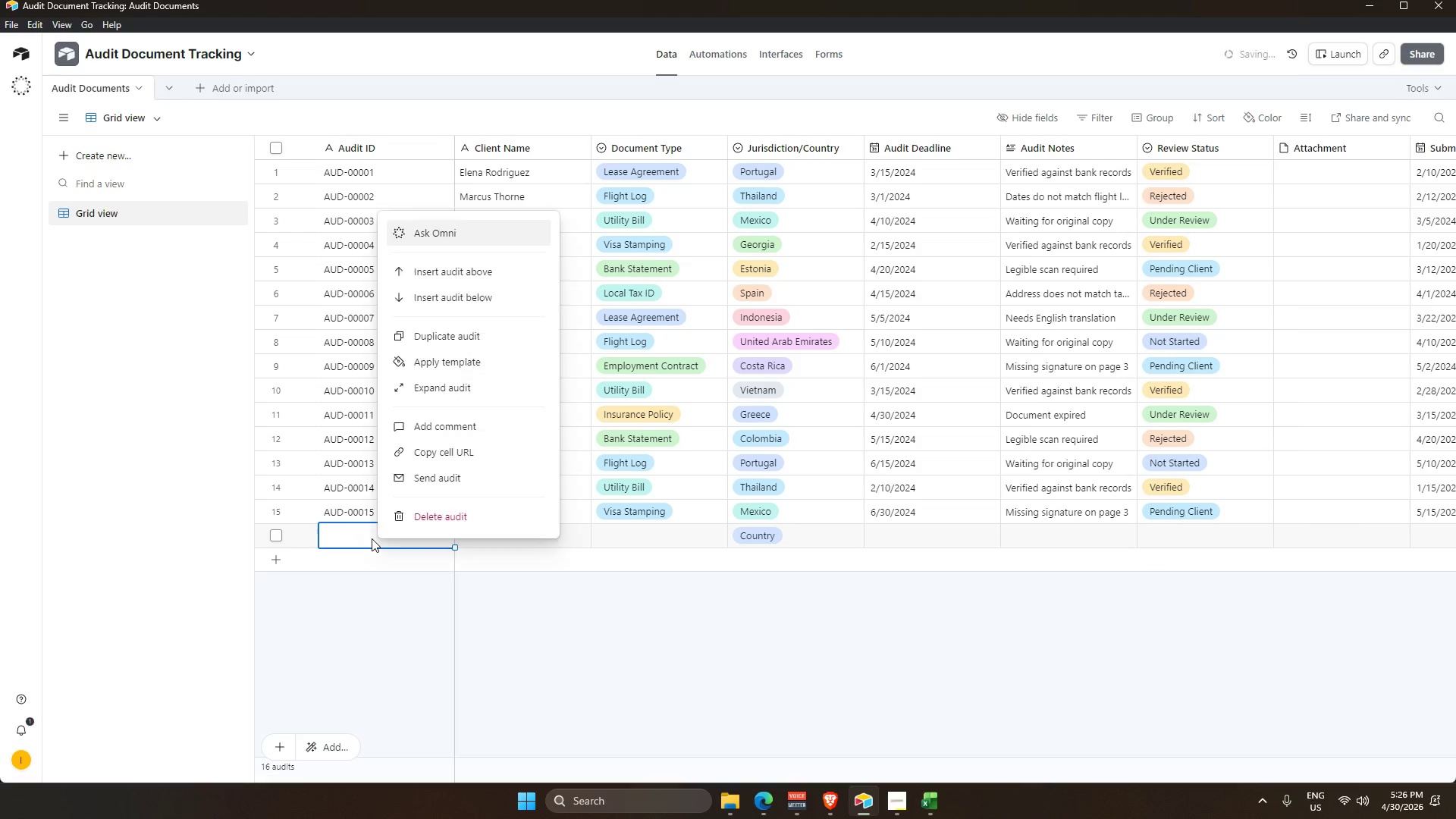 
left_click([428, 523])
 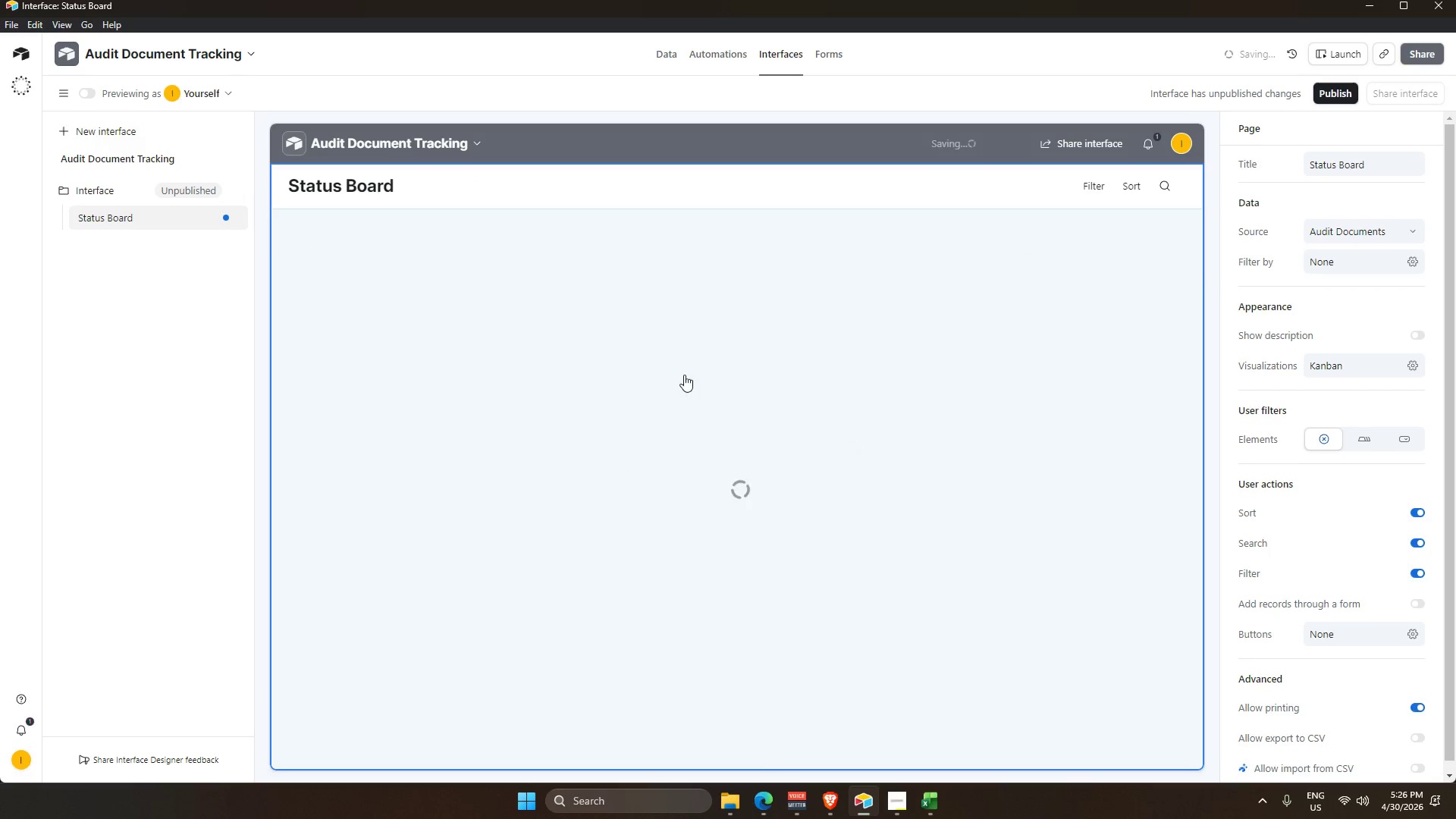 
left_click([954, 477])
 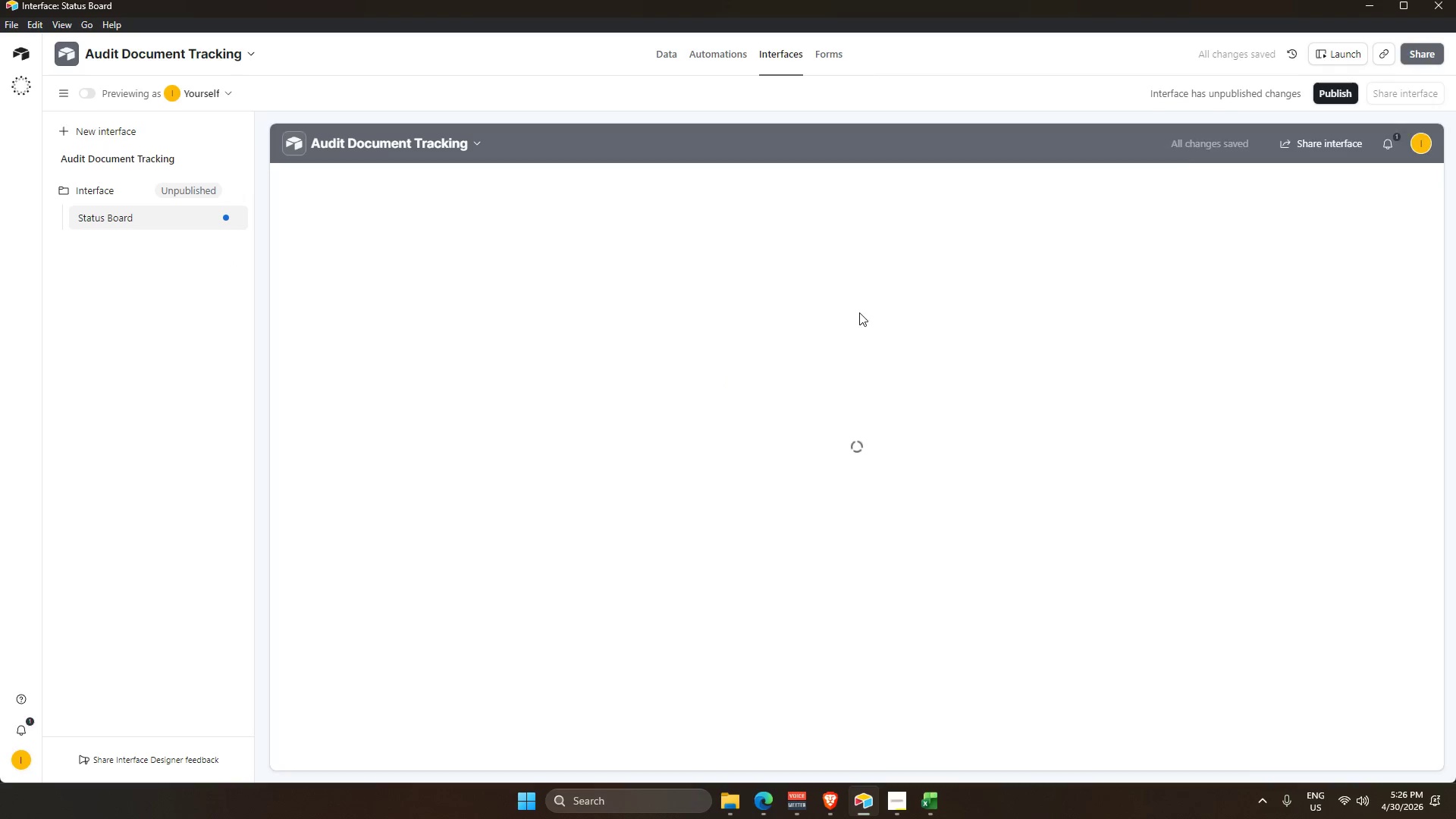 
wait(9.94)
 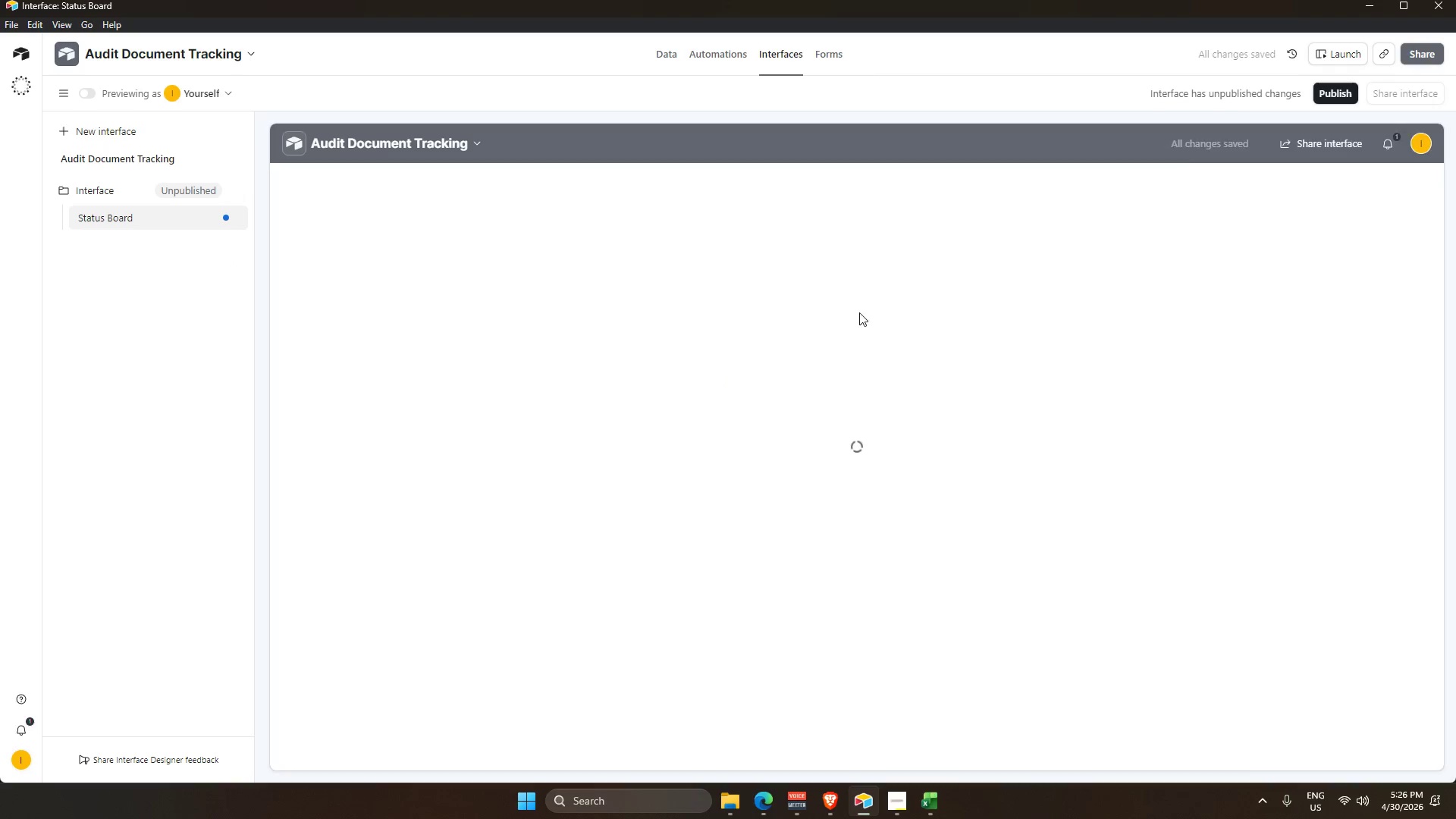 
left_click([1426, 479])
 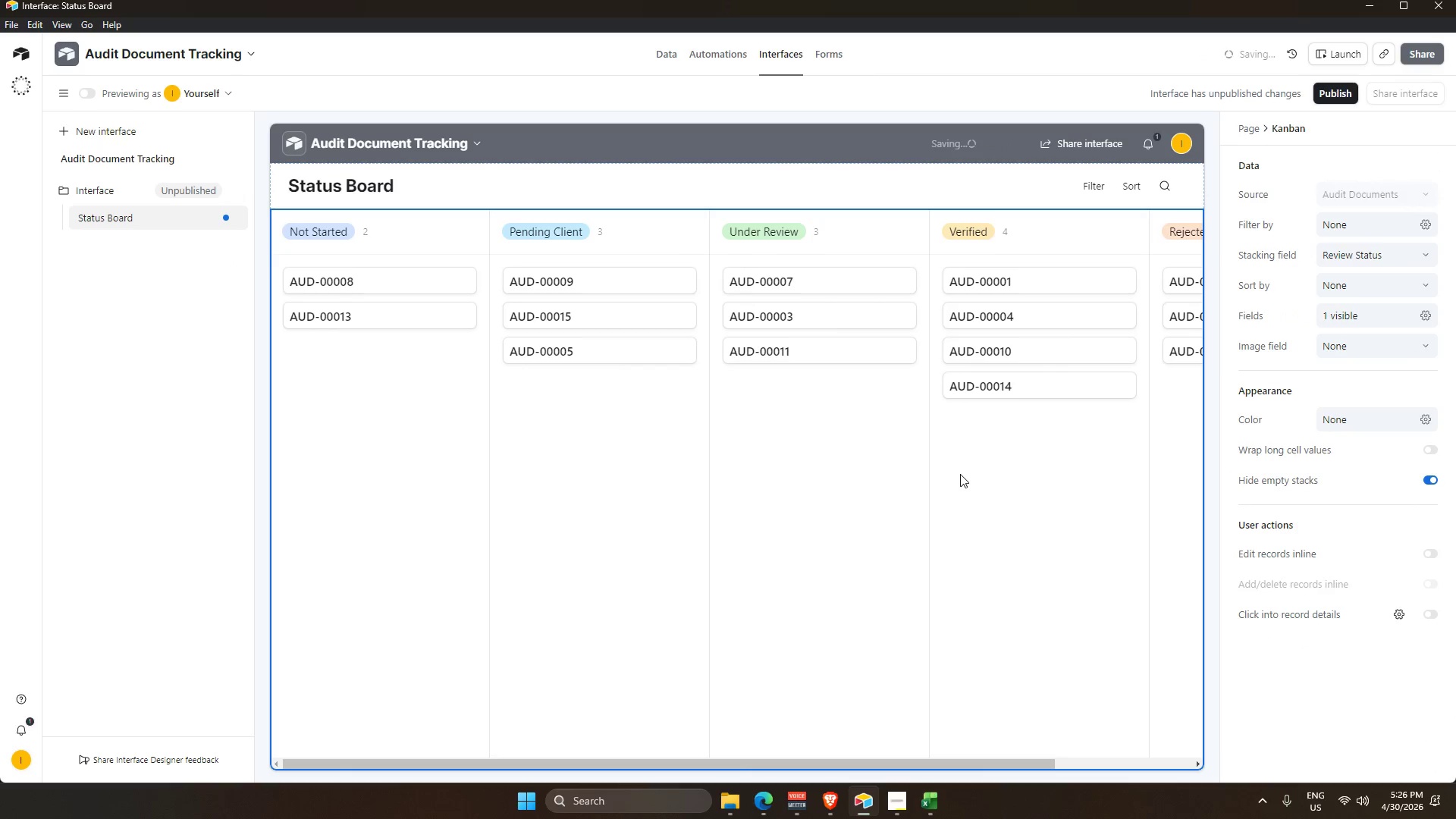 
left_click([960, 474])
 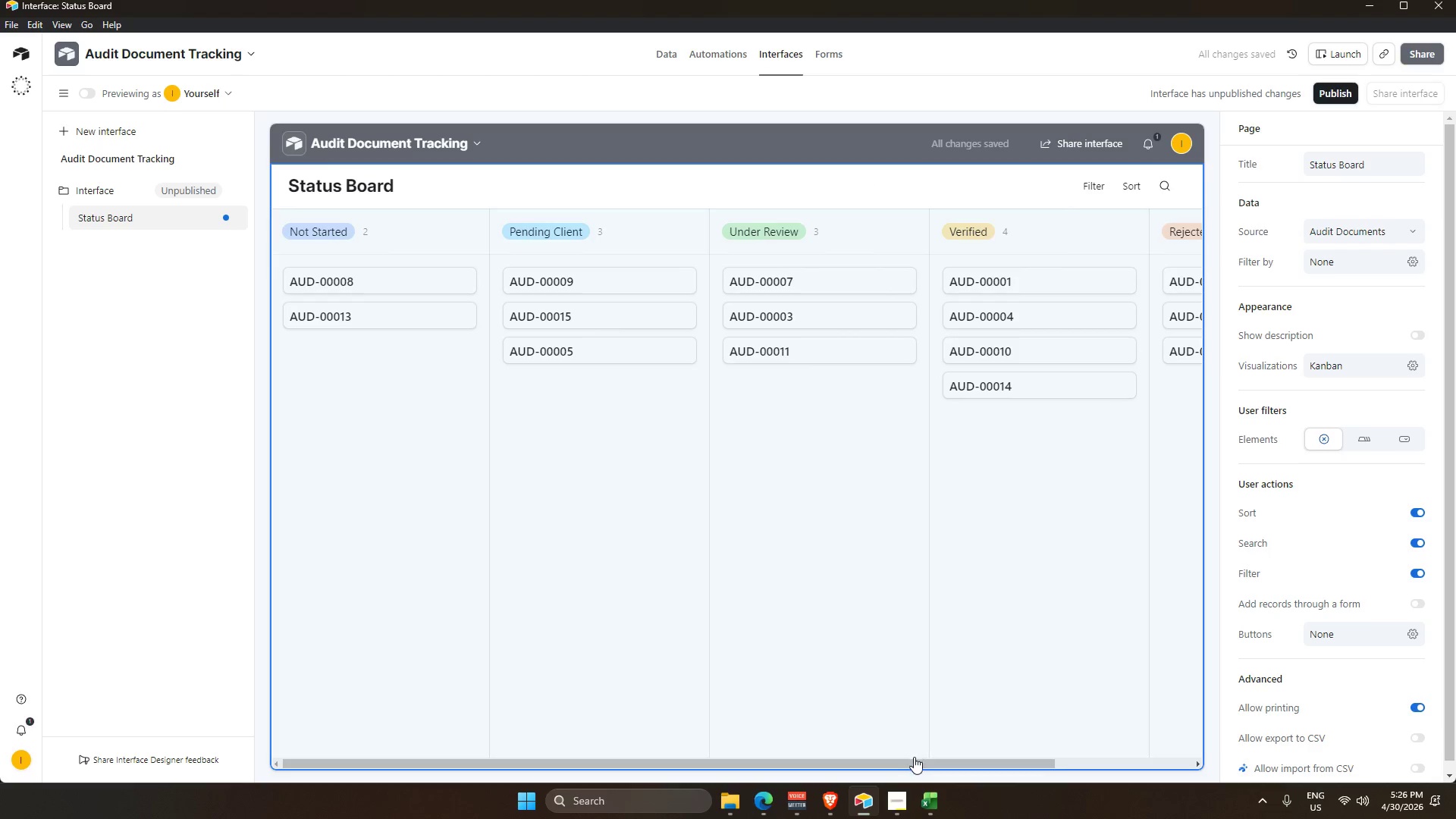 
left_click_drag(start_coordinate=[916, 763], to_coordinate=[1078, 760])
 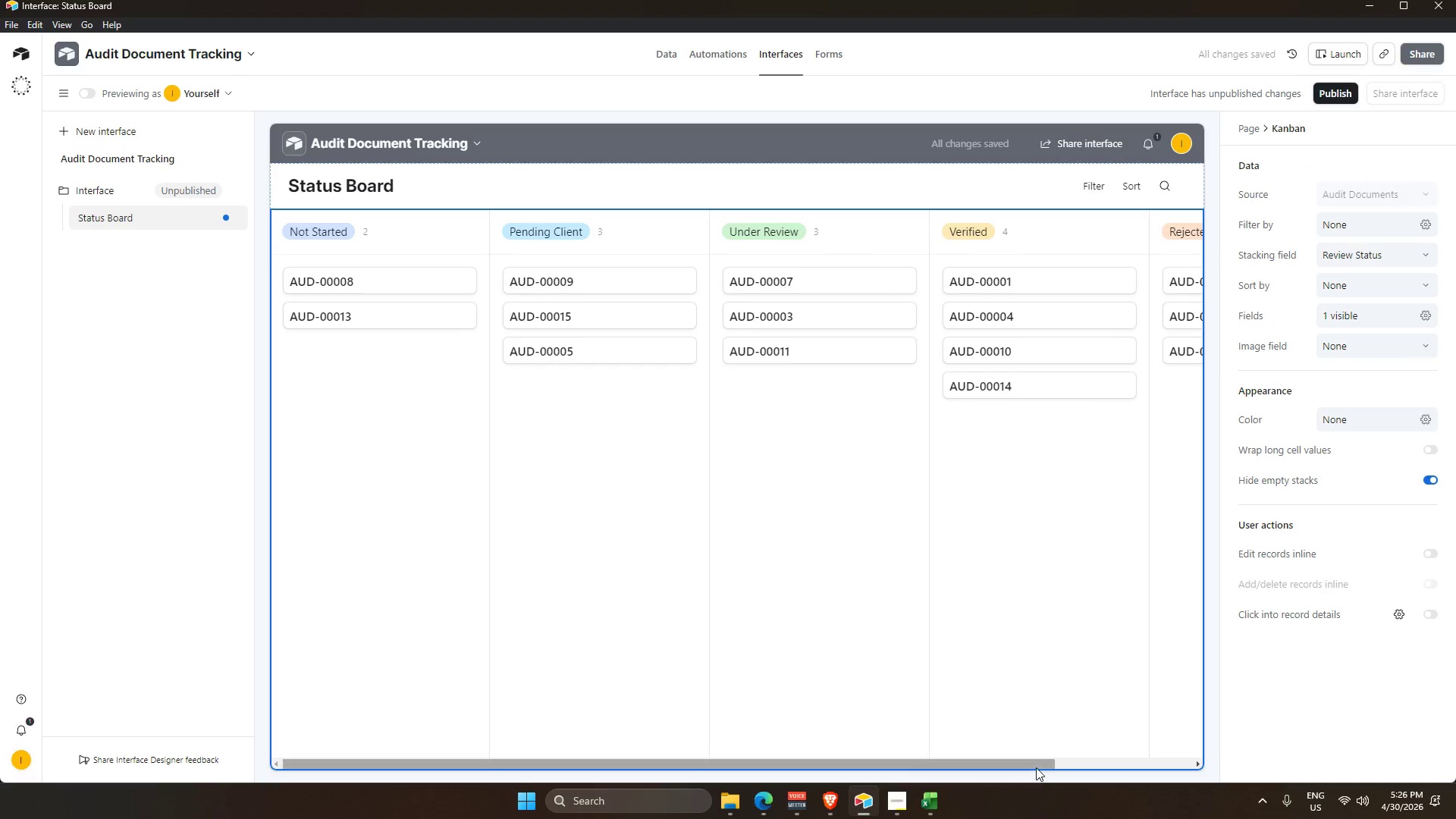 
left_click_drag(start_coordinate=[1034, 767], to_coordinate=[644, 705])
 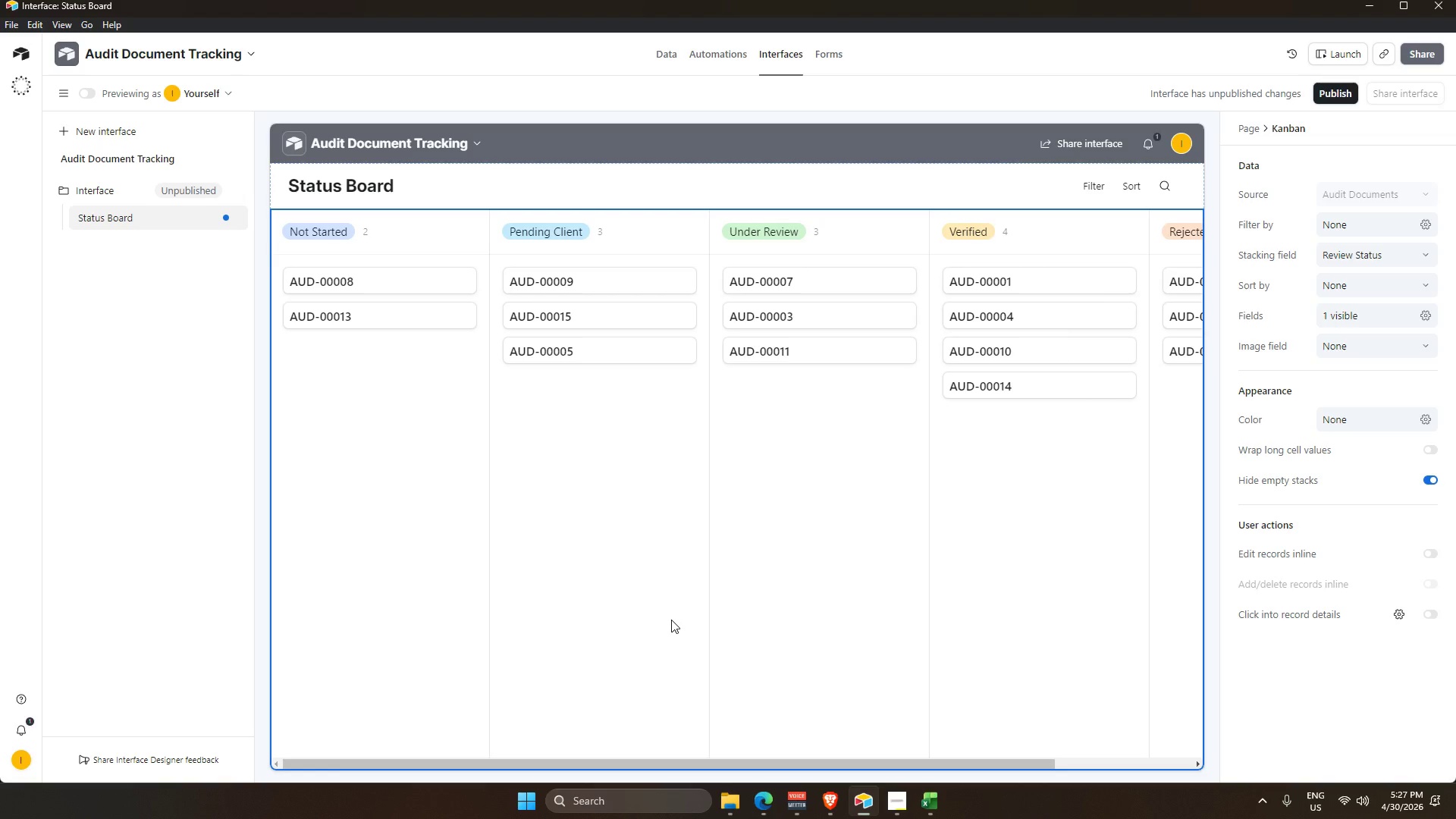 
wait(14.67)
 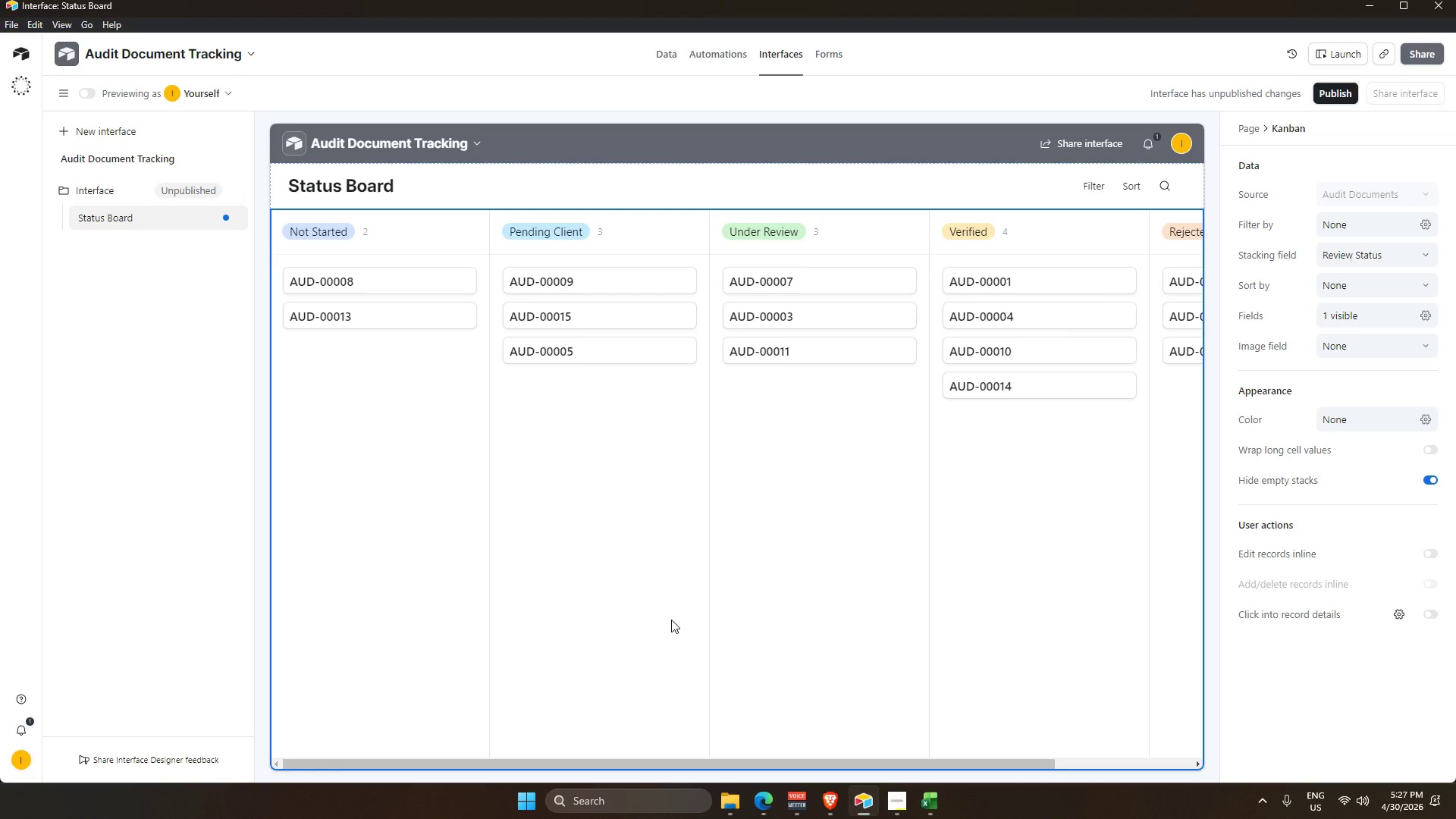 
left_click([214, 189])
 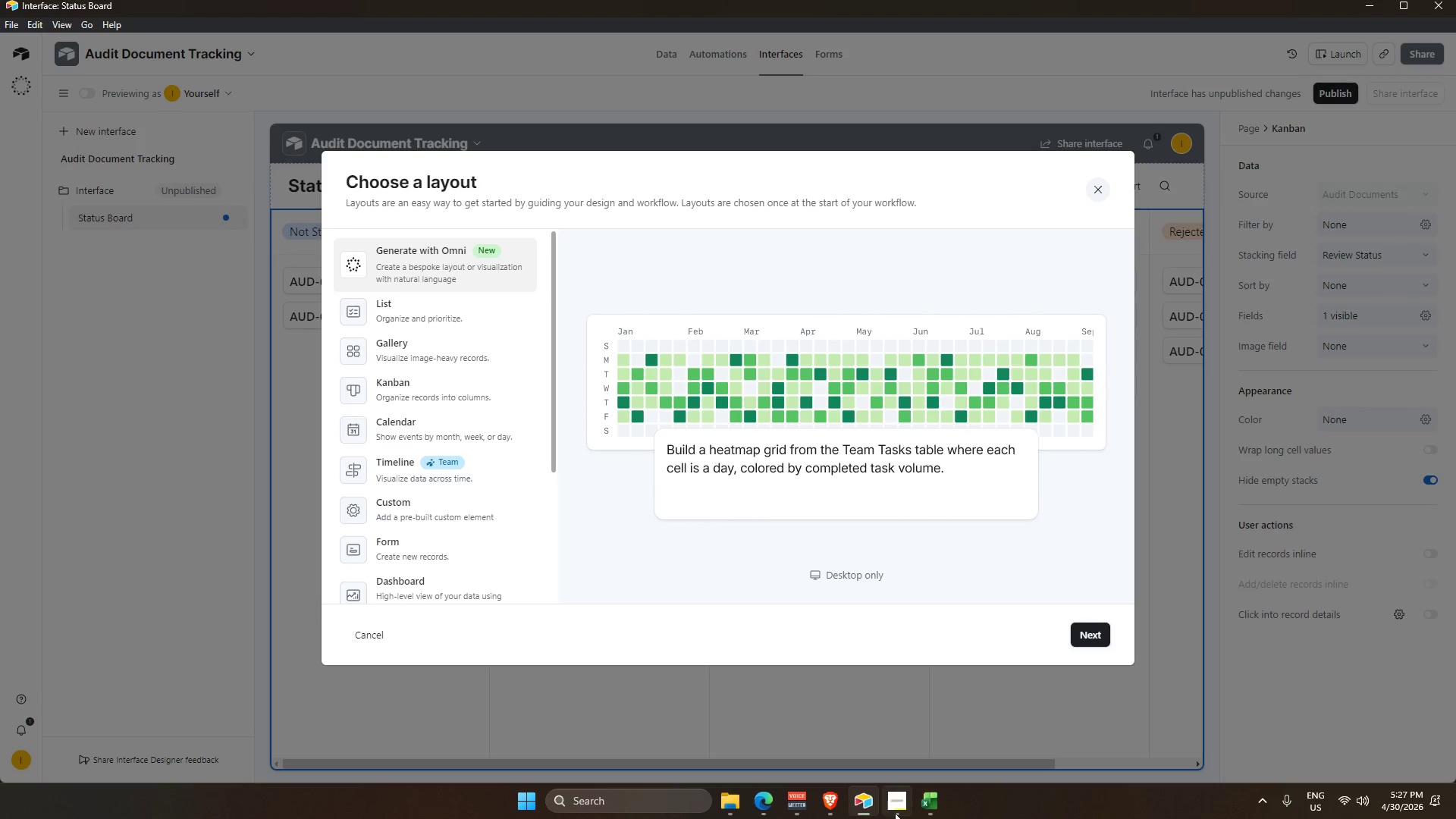 
left_click([902, 808])